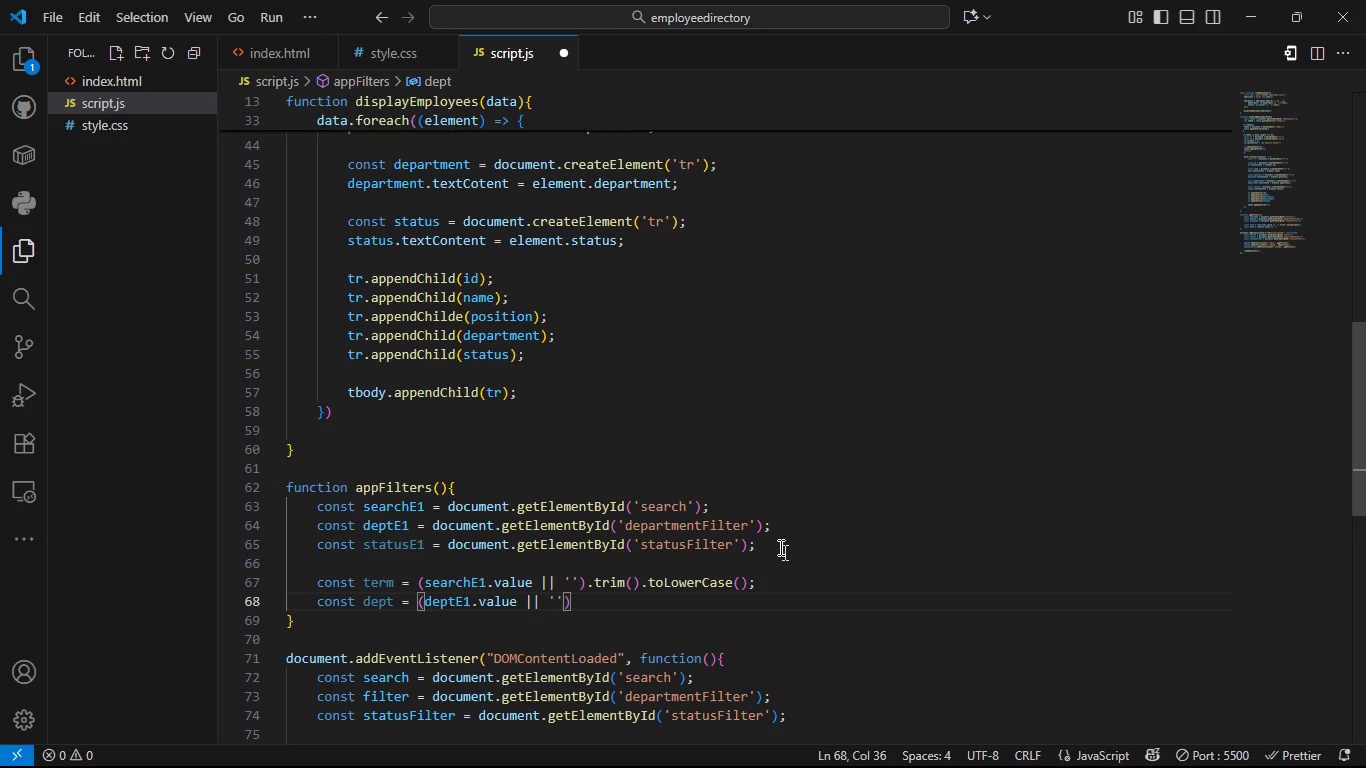 
key(ArrowRight)
 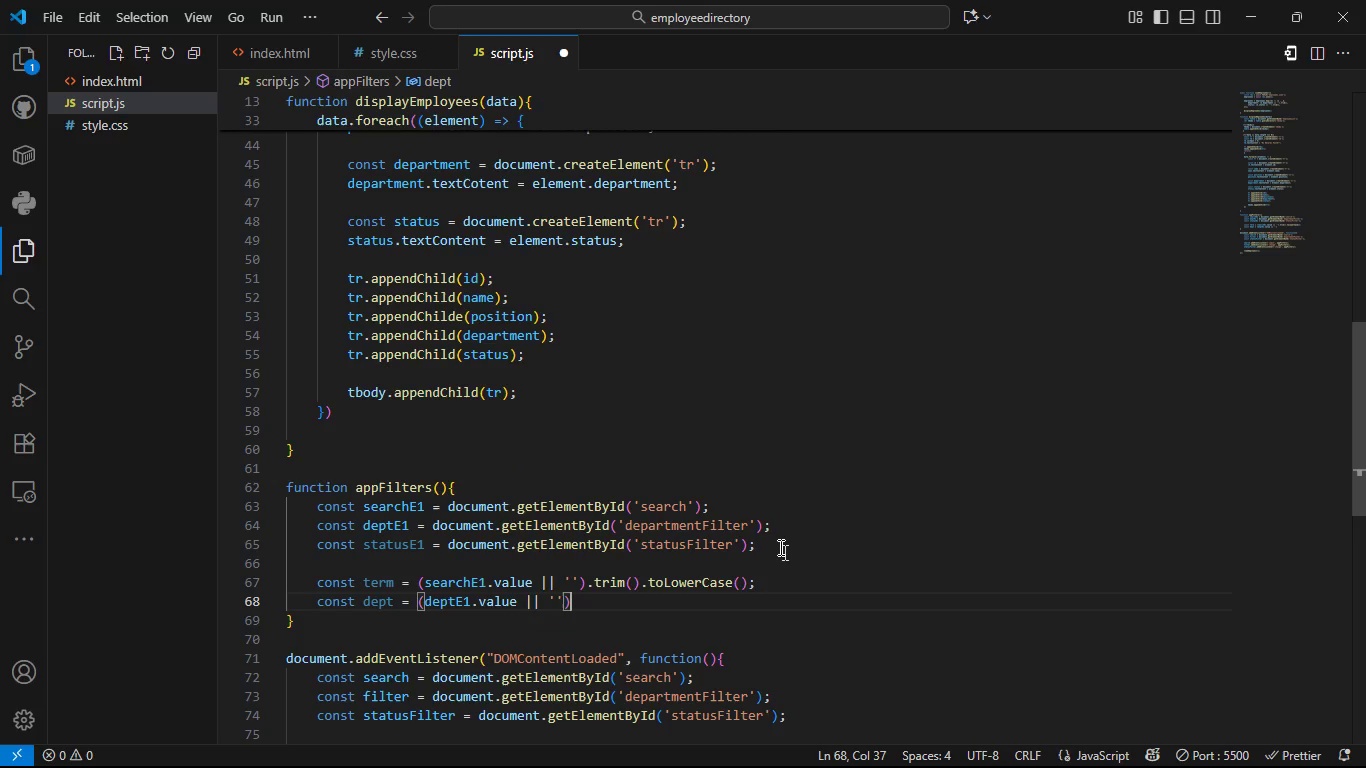 
key(ArrowRight)
 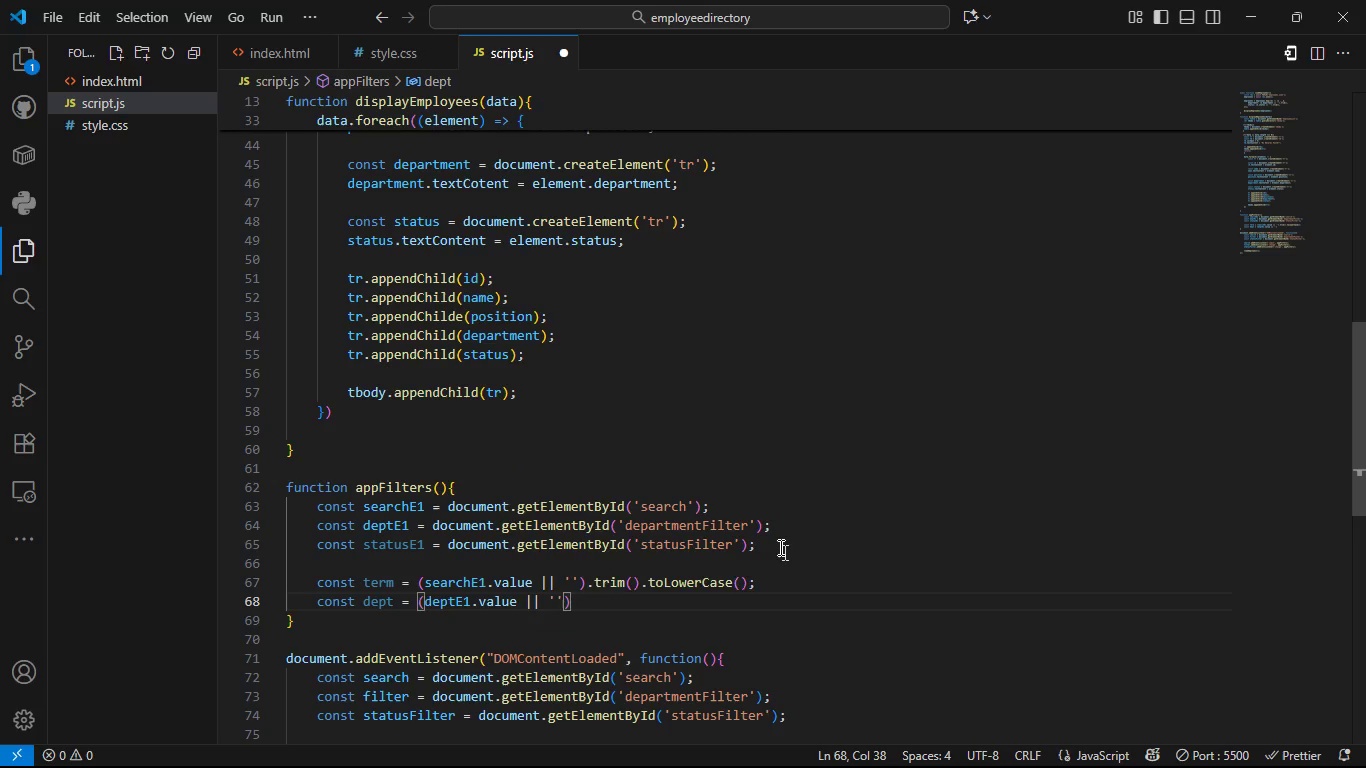 
type(.trim()
 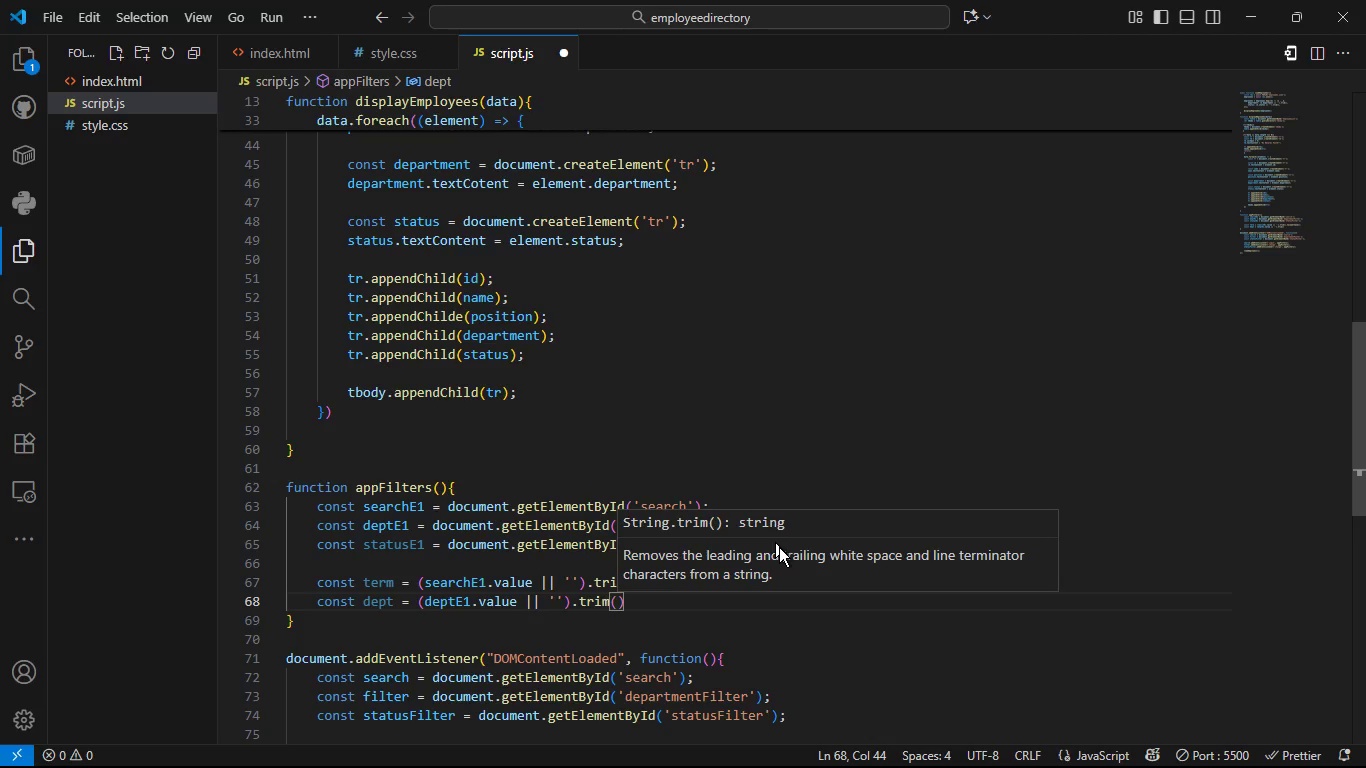 
key(ArrowRight)
 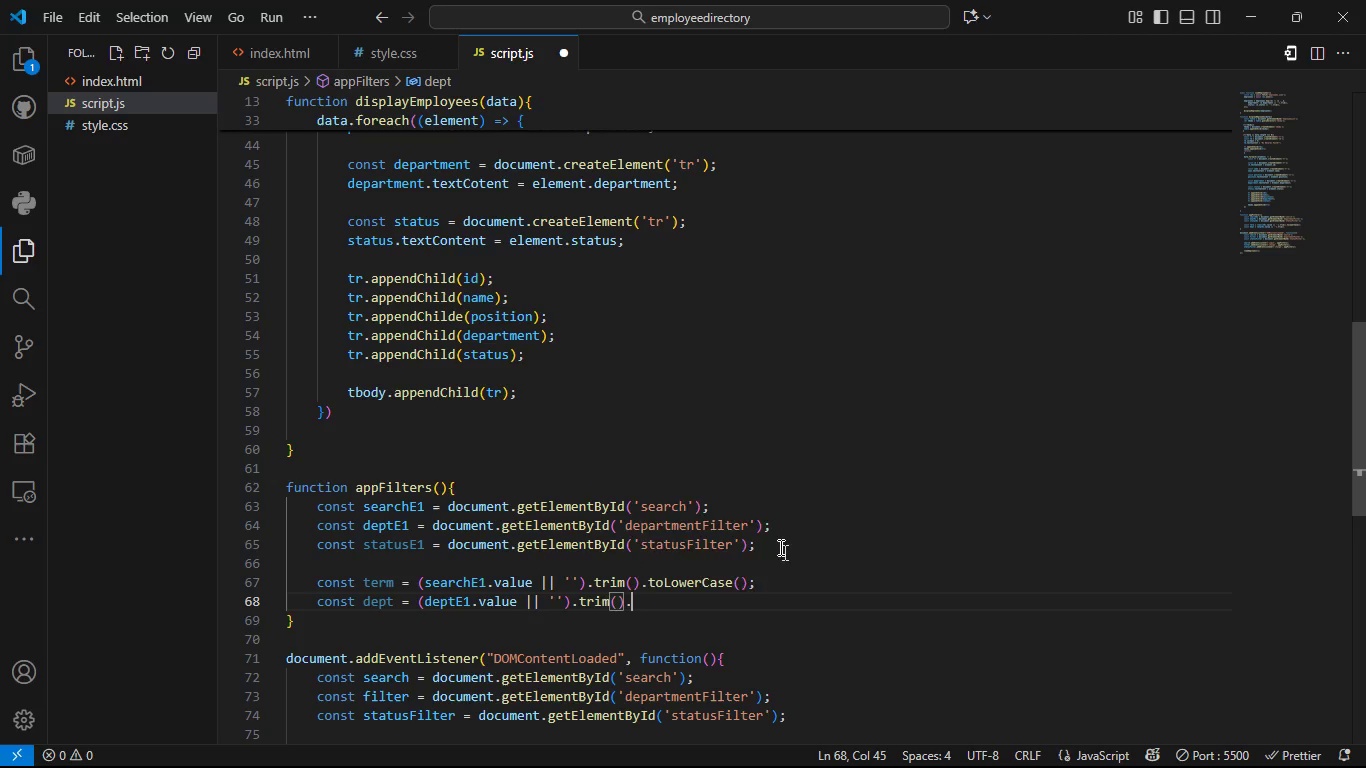 
type(. )
key(Backspace)
type(toLowerCase()
 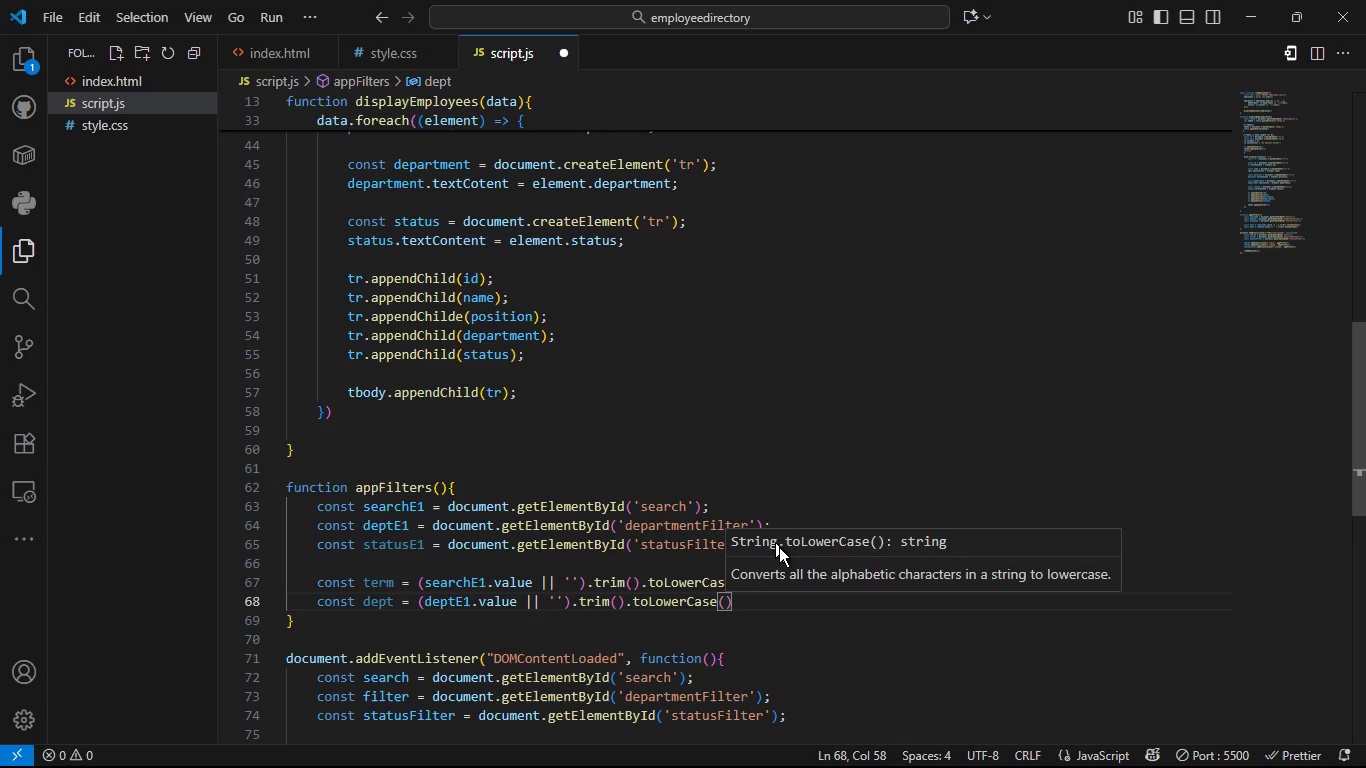 
key(ArrowRight)
 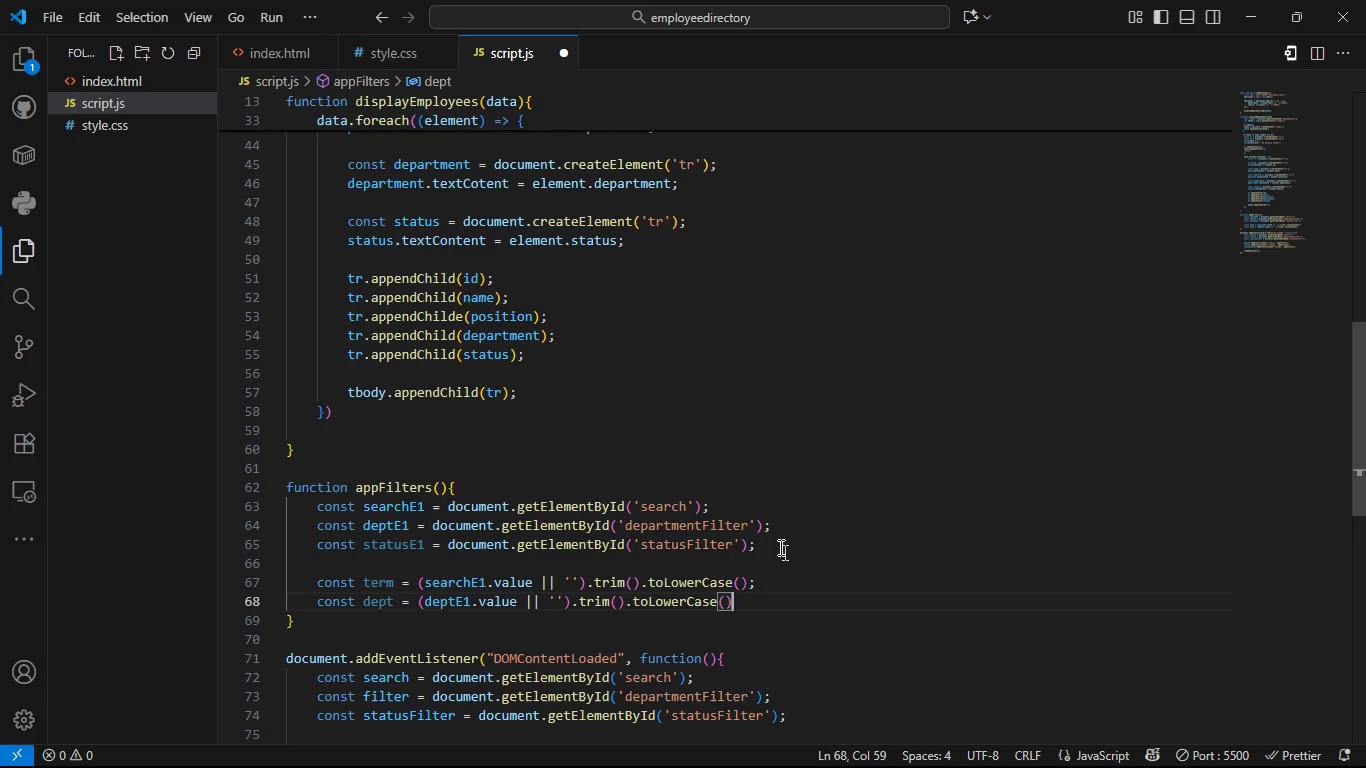 
key(Semicolon)
 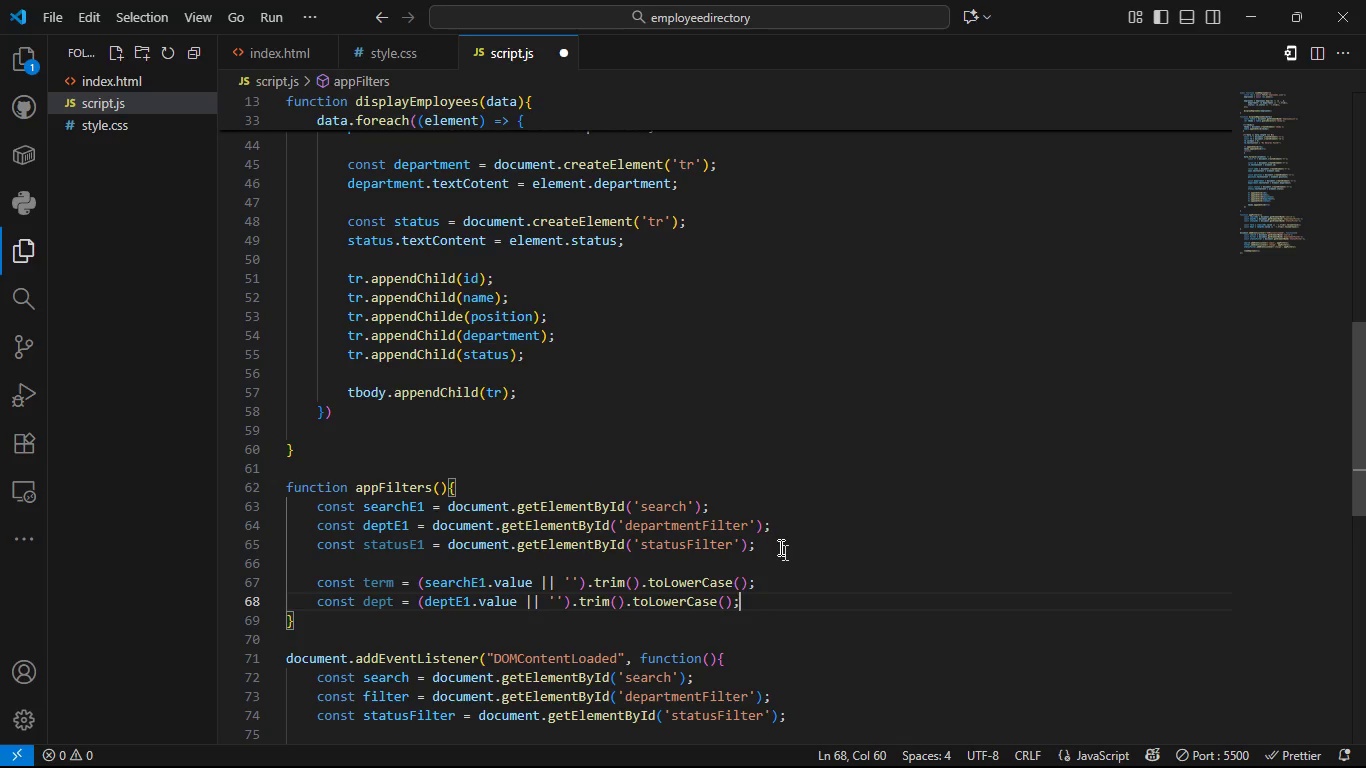 
key(Enter)
 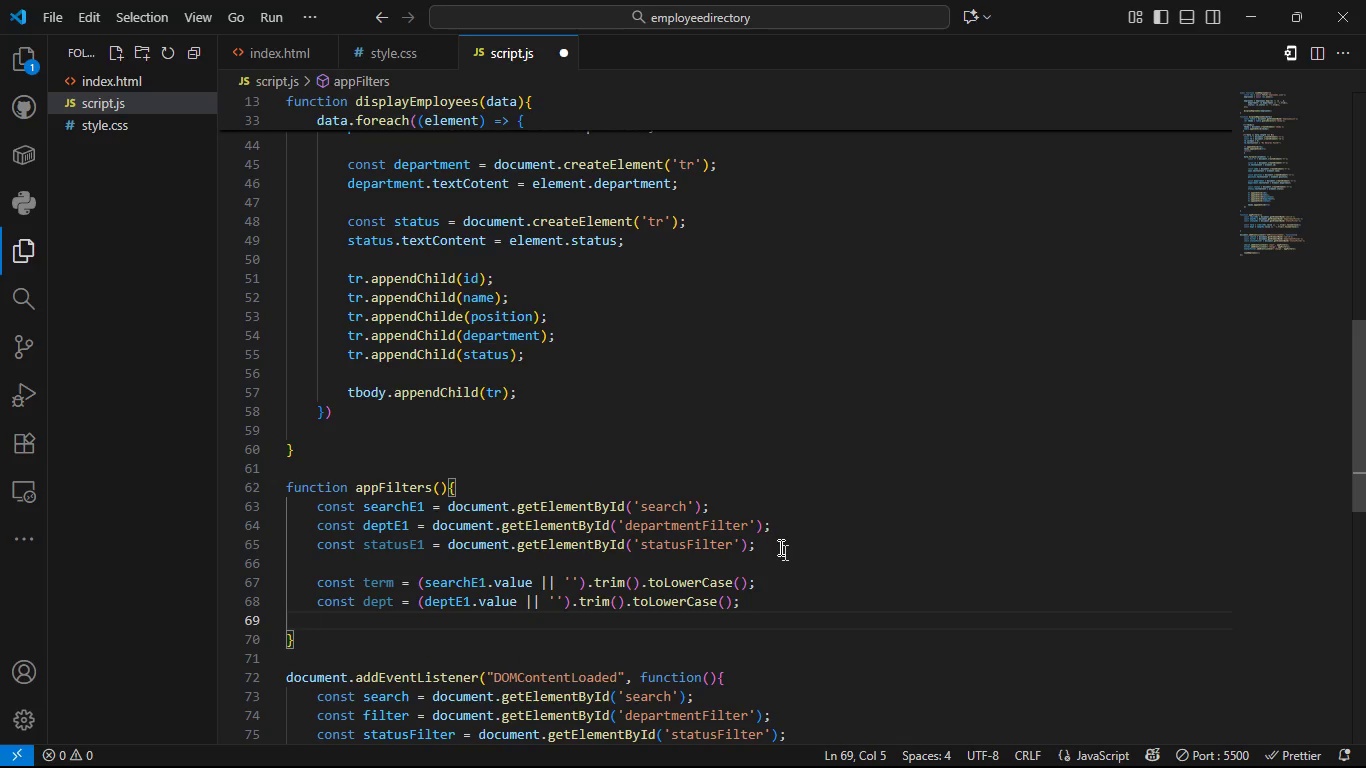 
type(const status = (statusE1 })
key(Backspace)
type(||)
 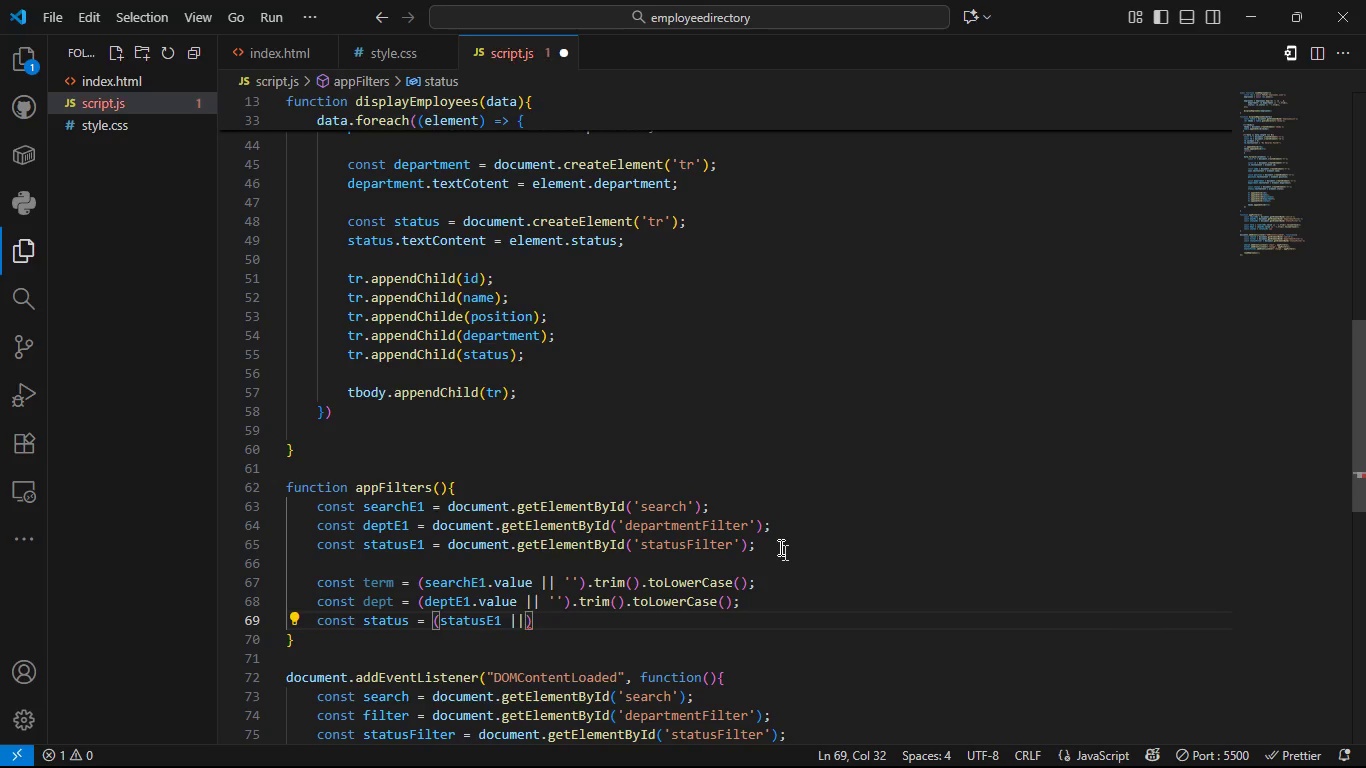 
key(ArrowLeft)
 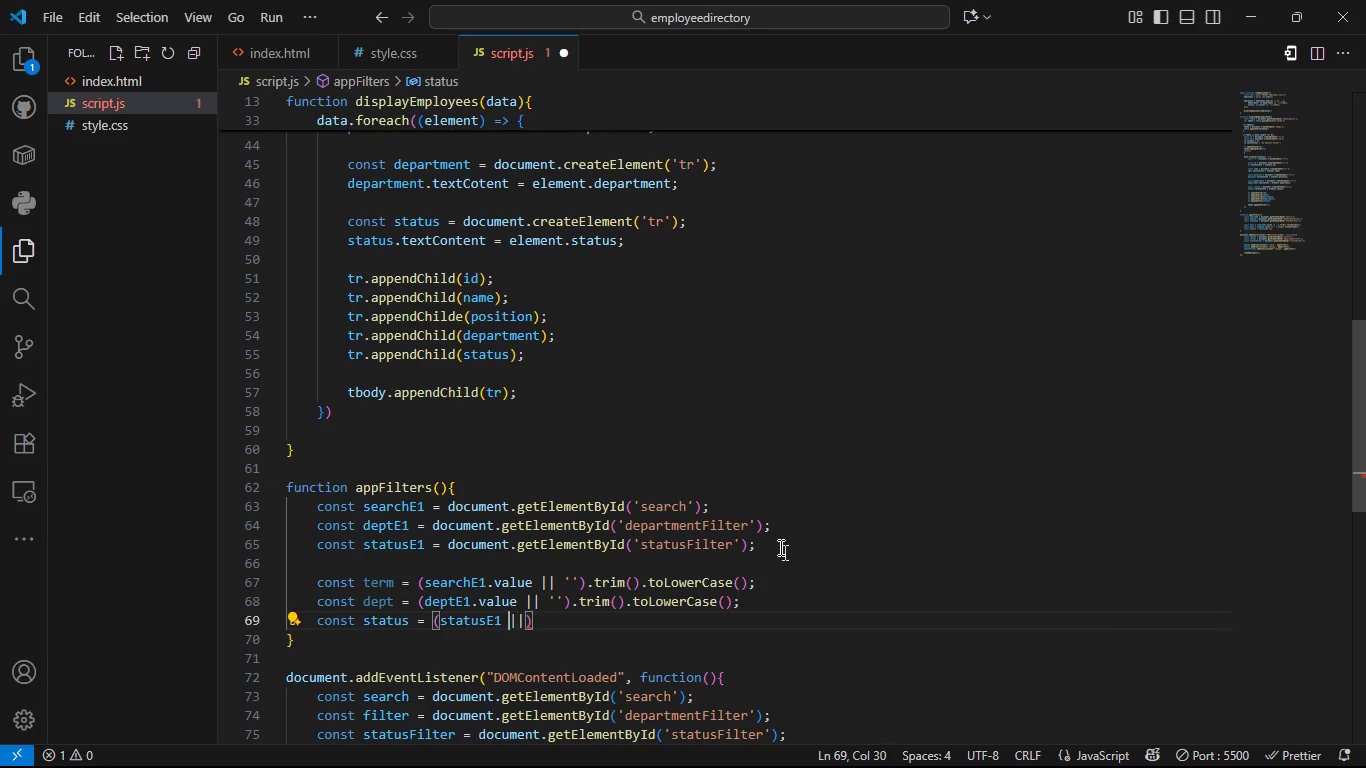 
key(ArrowLeft)
 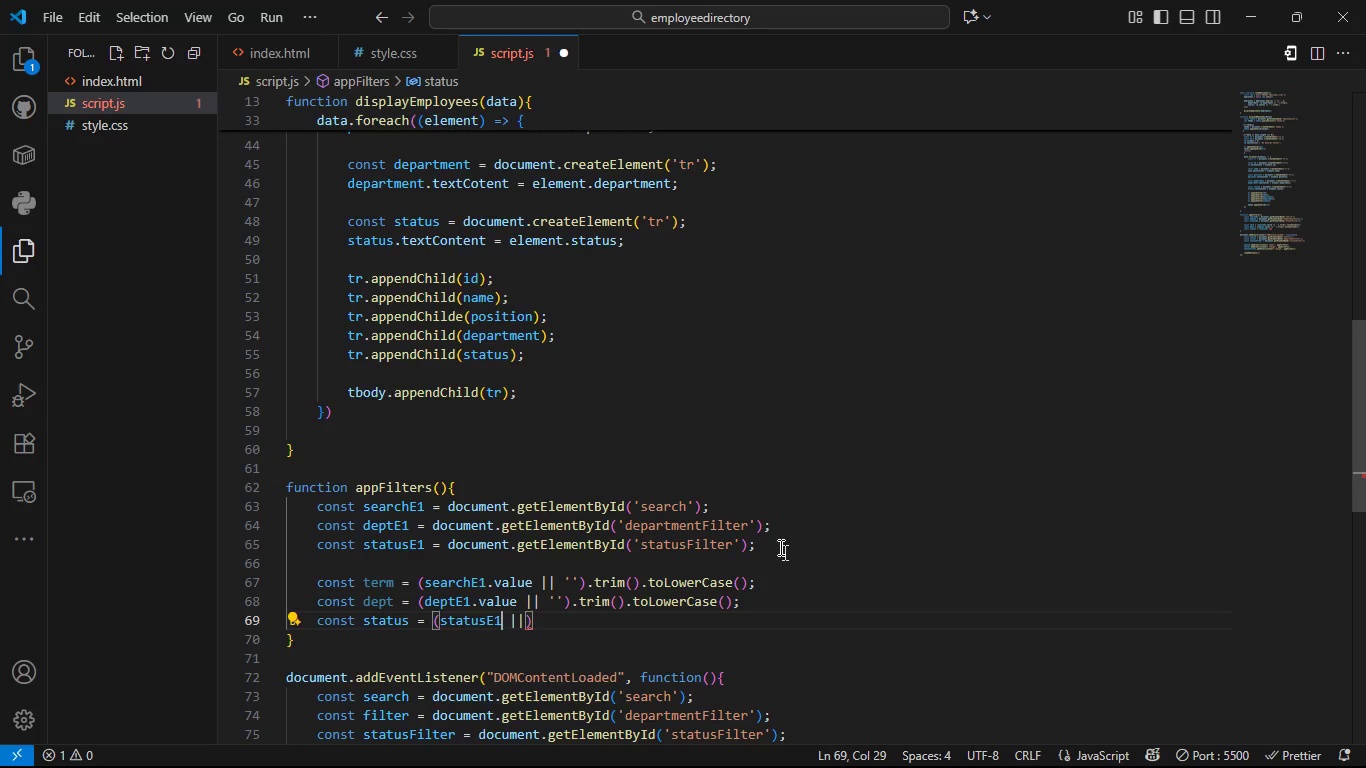 
key(ArrowLeft)
 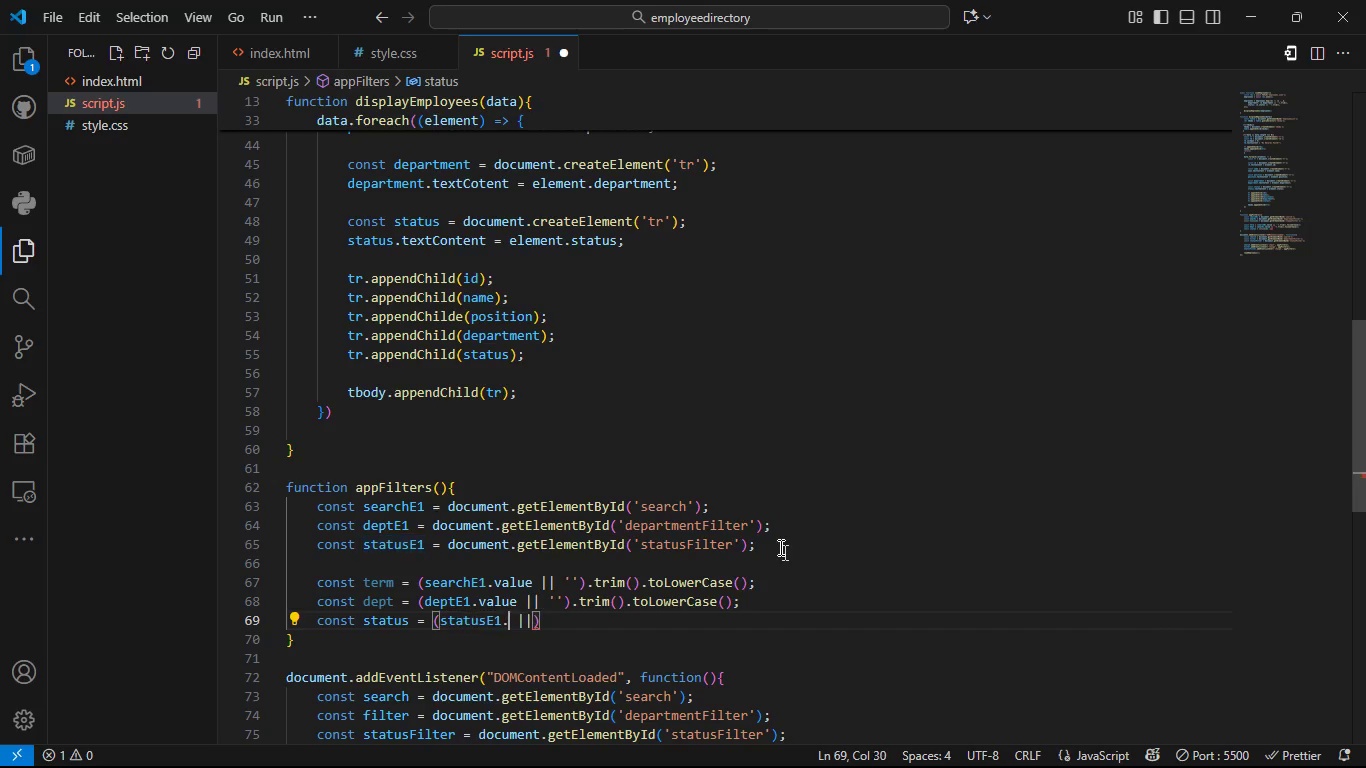 
type(.value)
 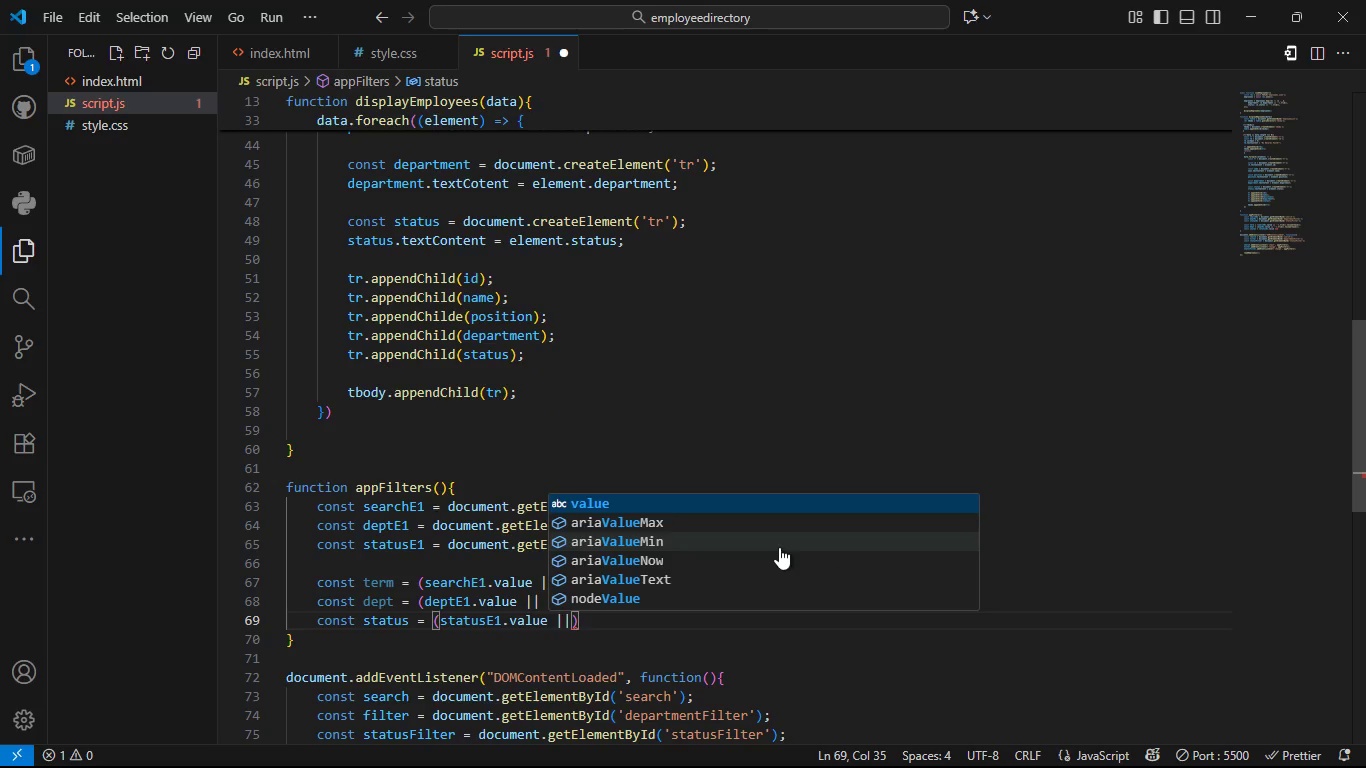 
key(ArrowRight)
 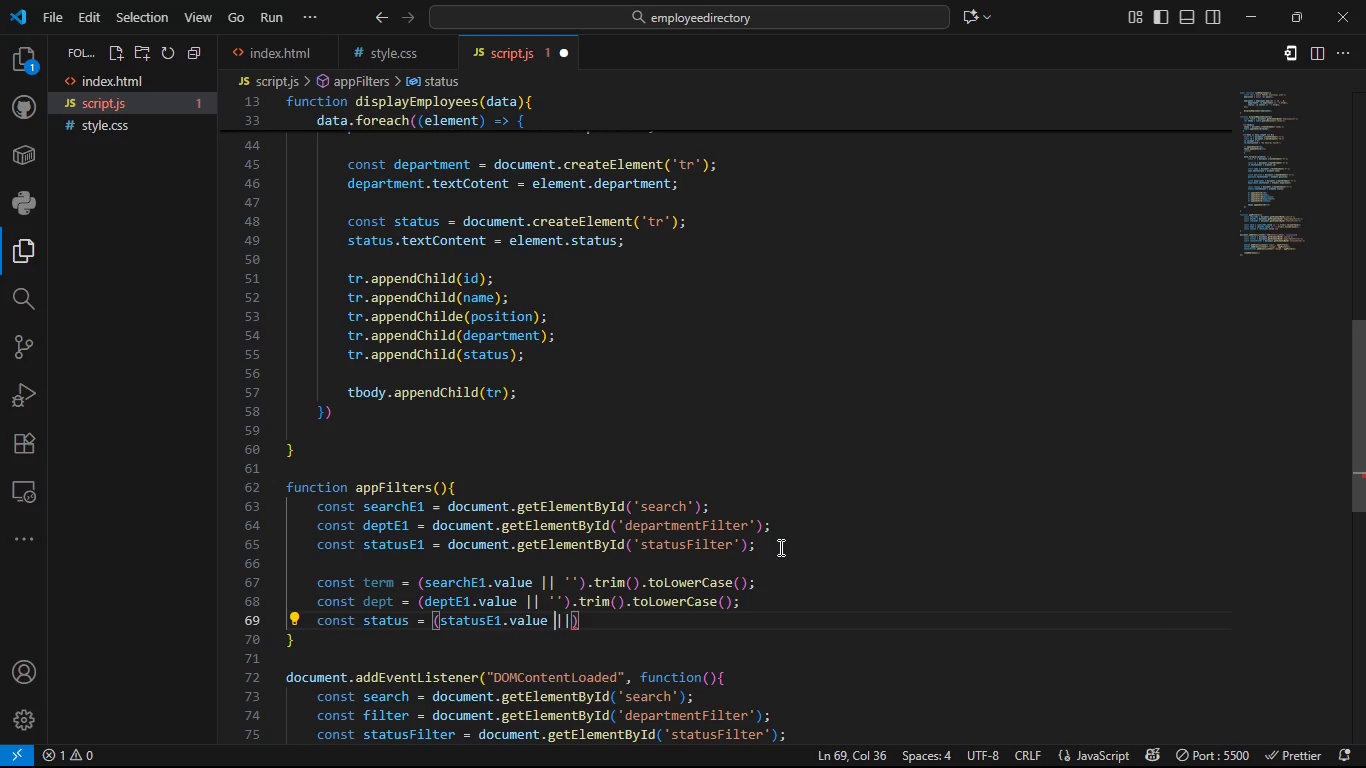 
key(ArrowRight)
 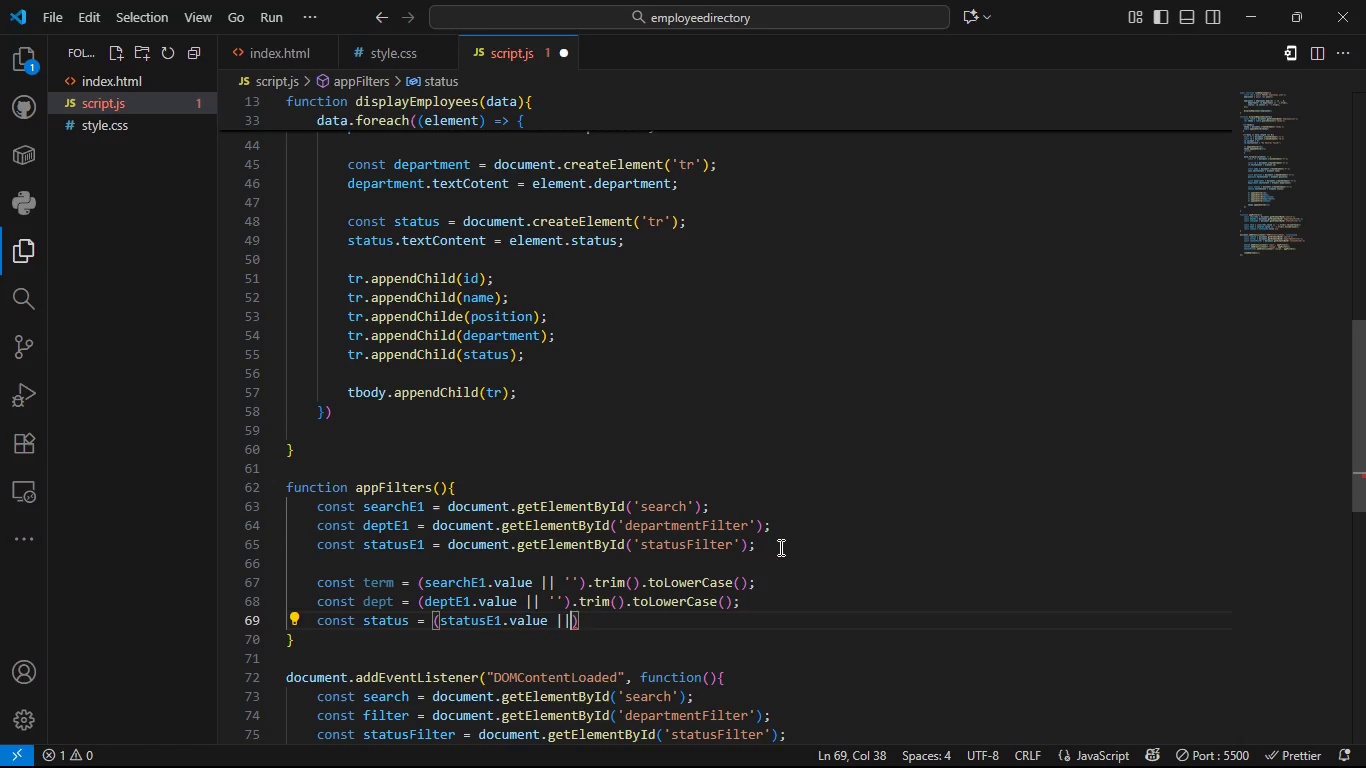 
key(ArrowRight)
 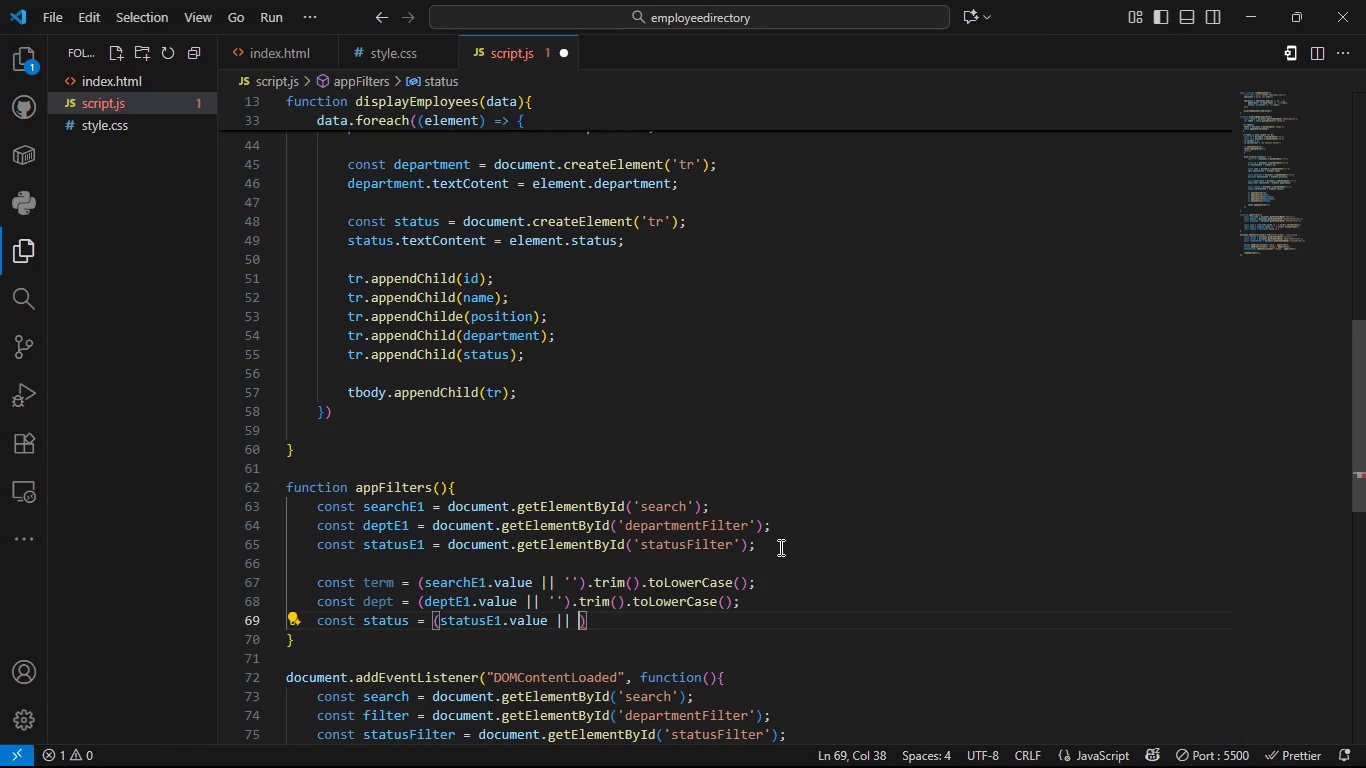 
key(Space)
 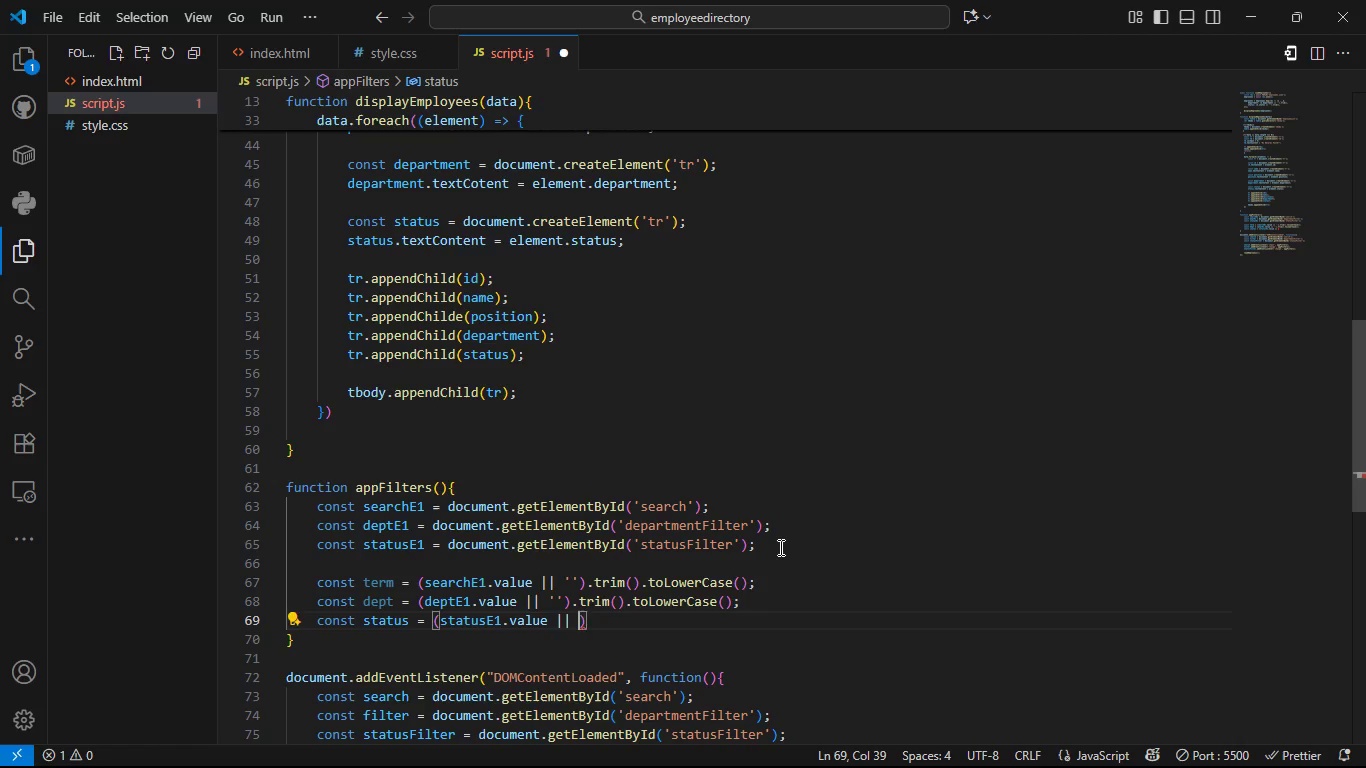 
key(Quote)
 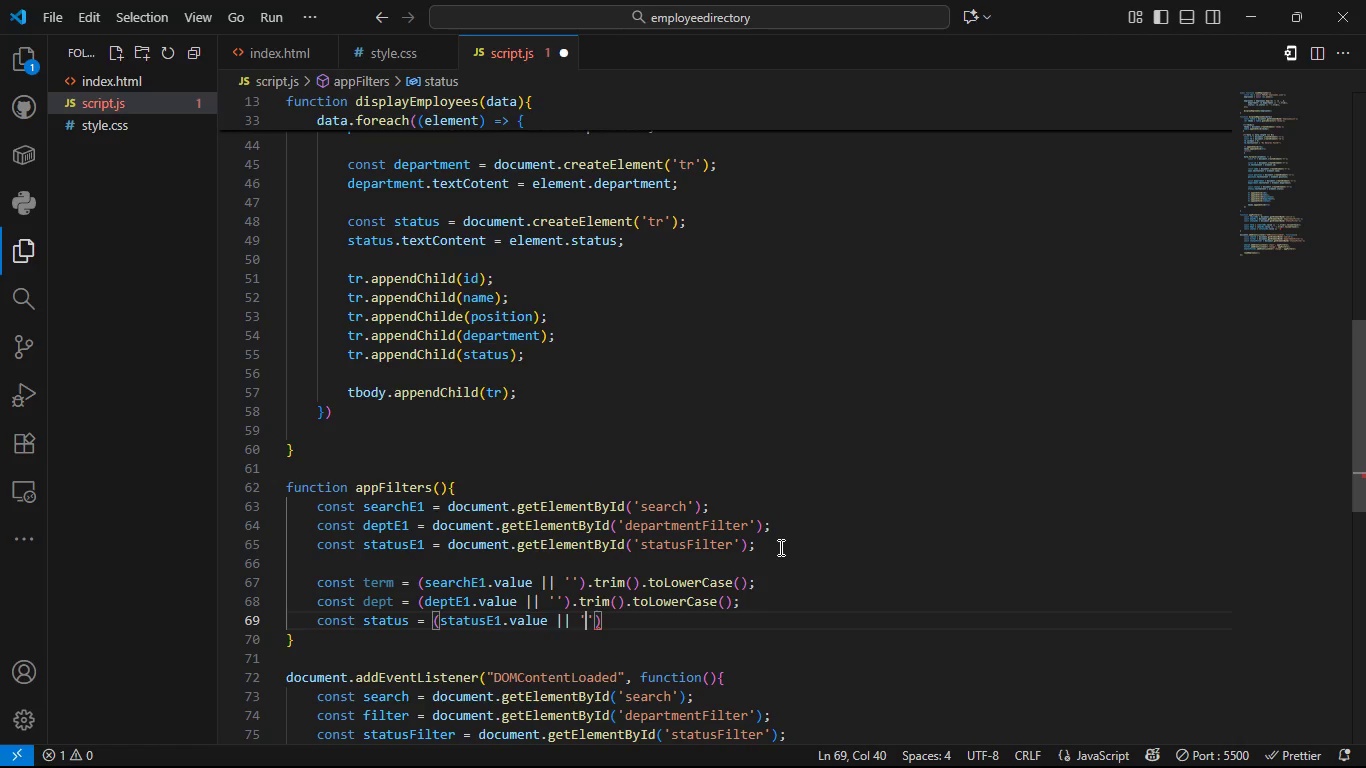 
key(Quote)
 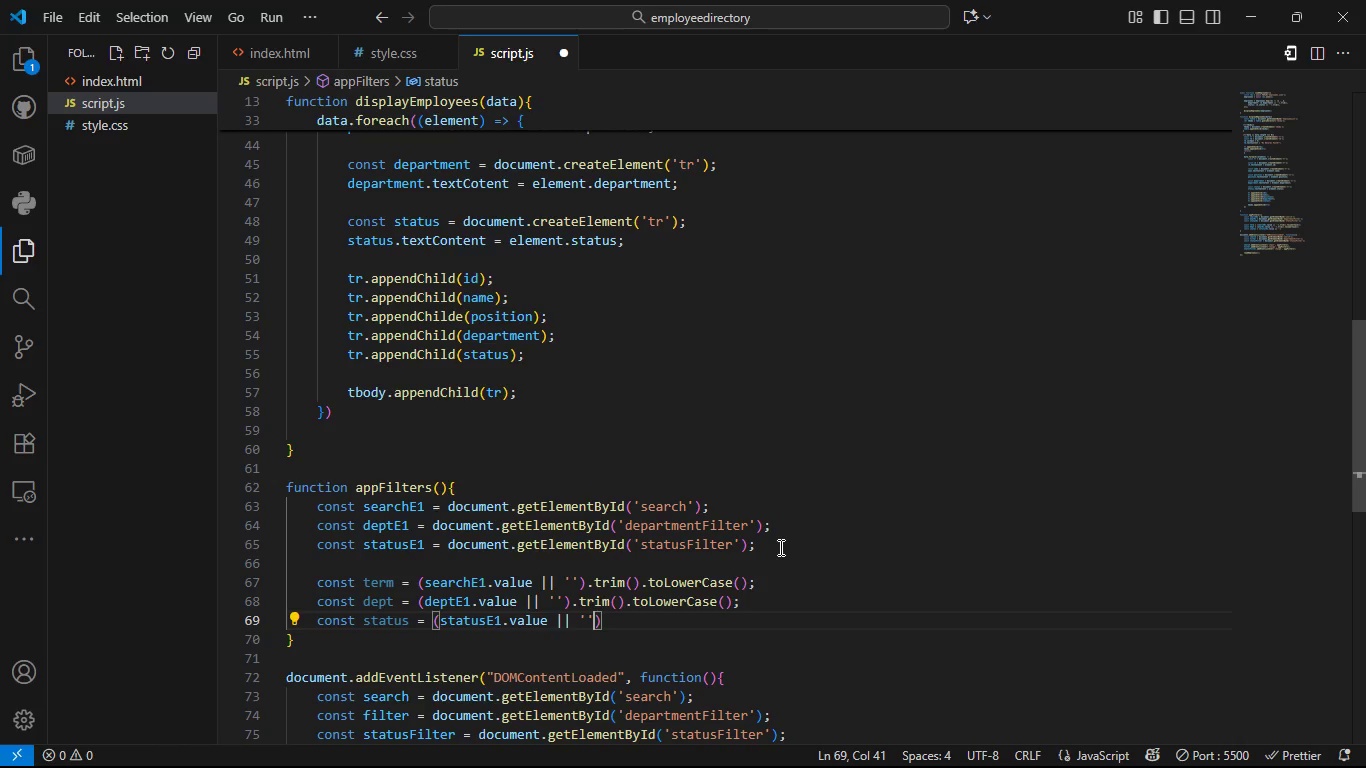 
key(ArrowRight)
 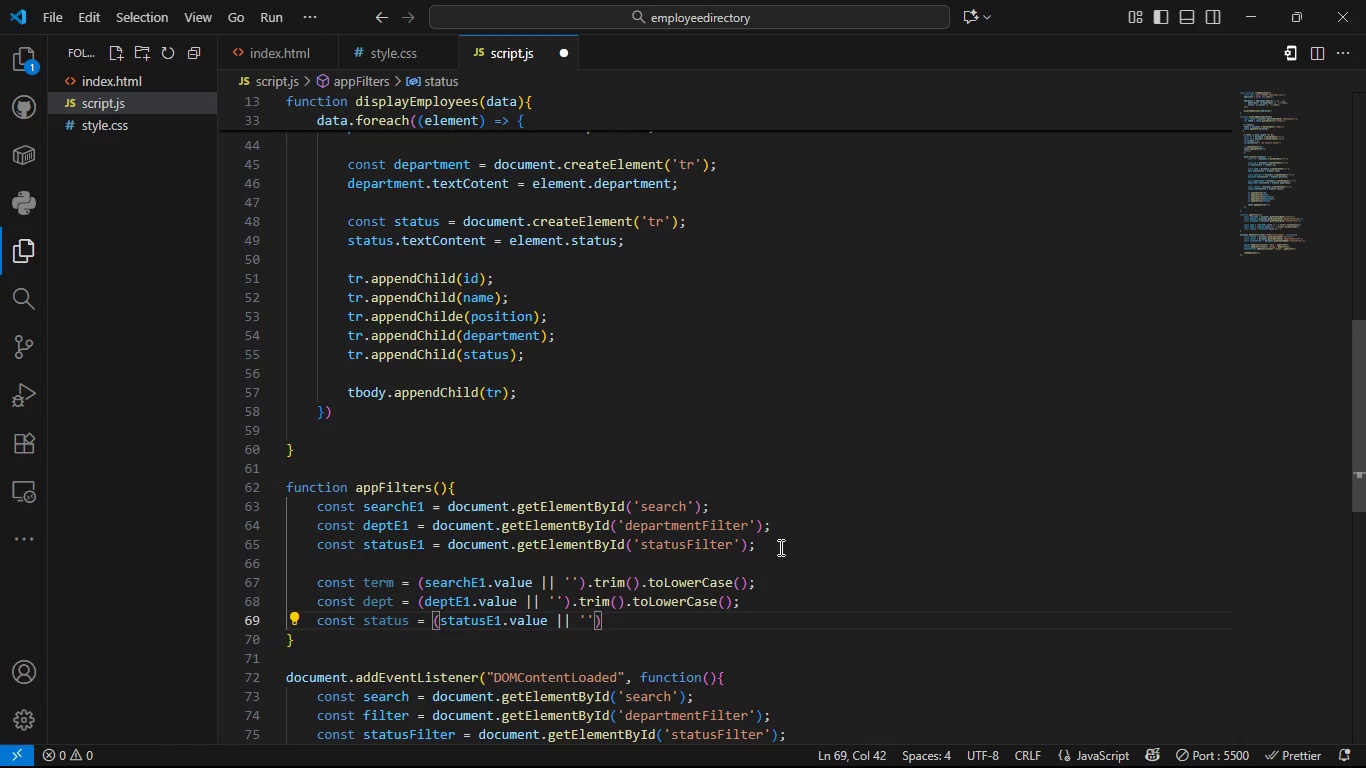 
type(.trim()
 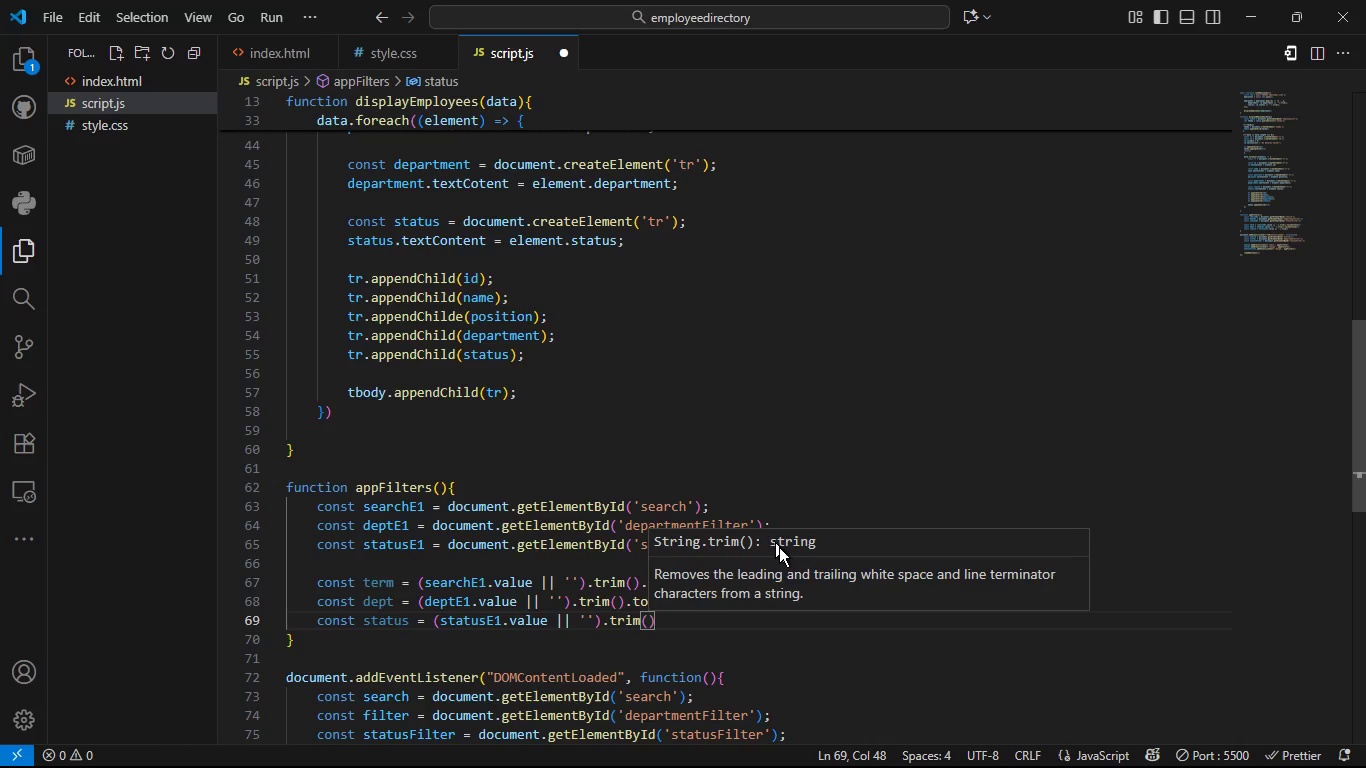 
key(ArrowRight)
 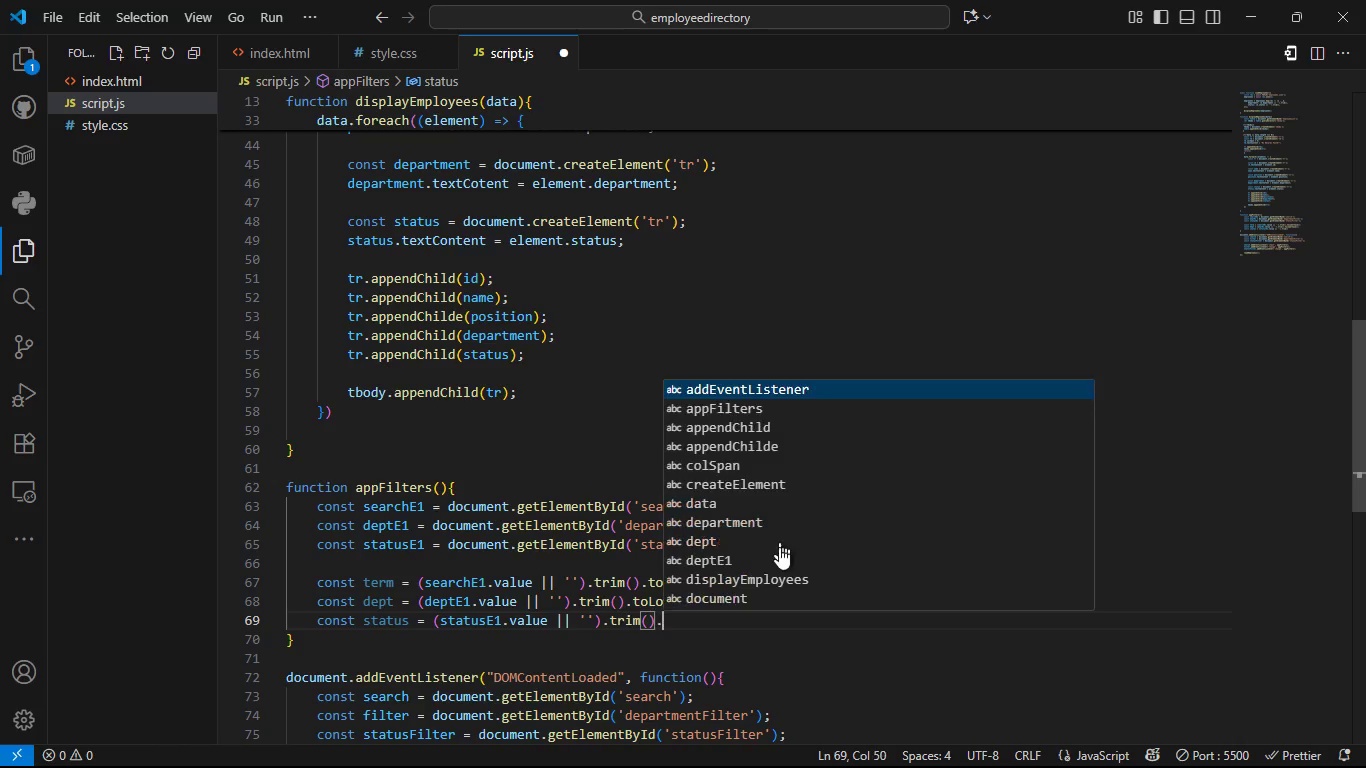 
type(.toLowerCae()
 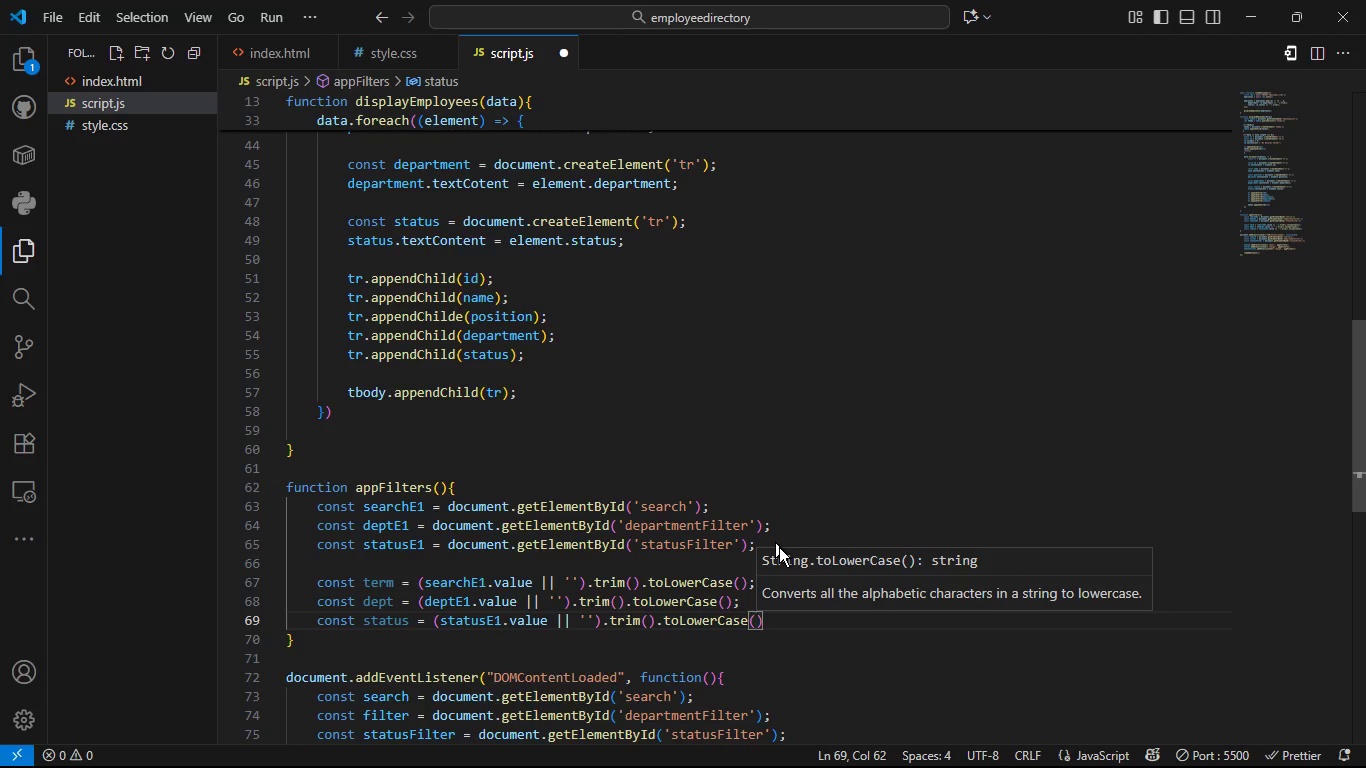 
 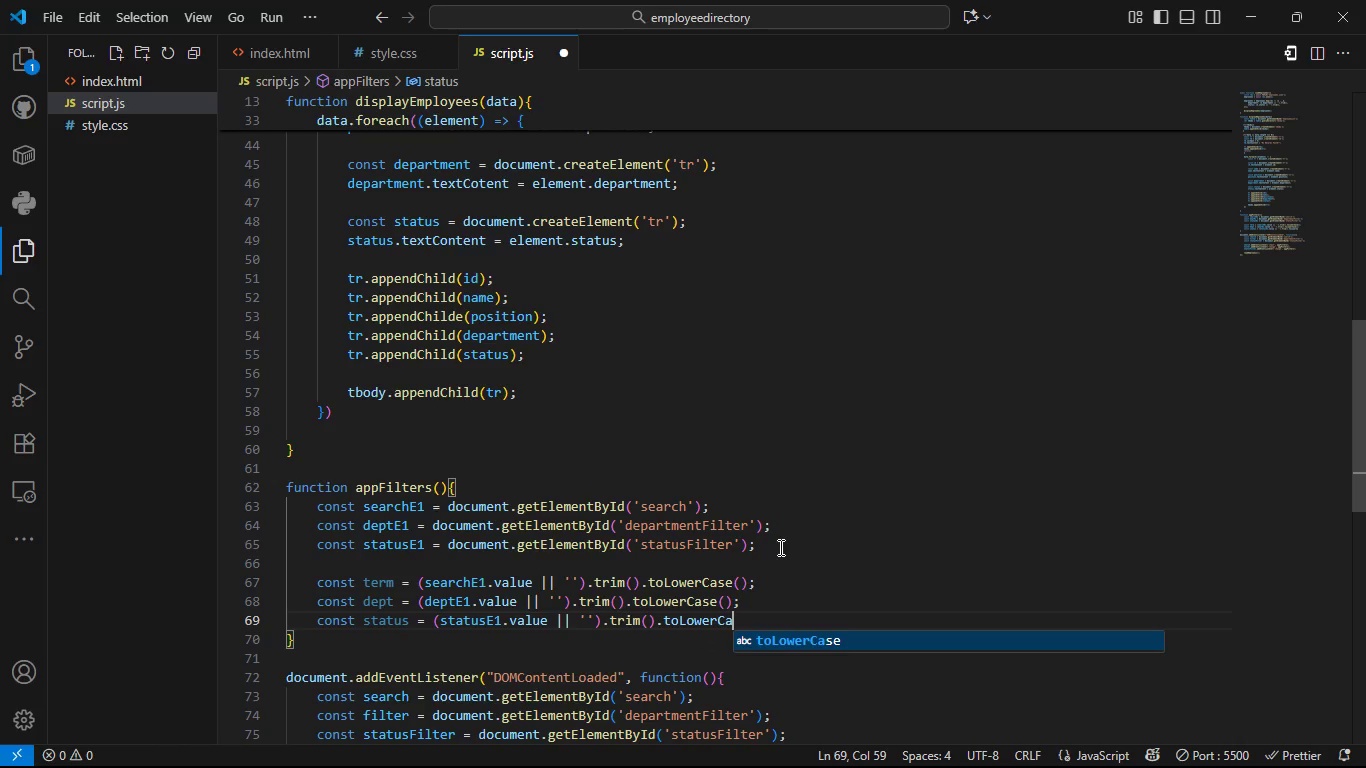 
hold_key(key=S, duration=0.36)
 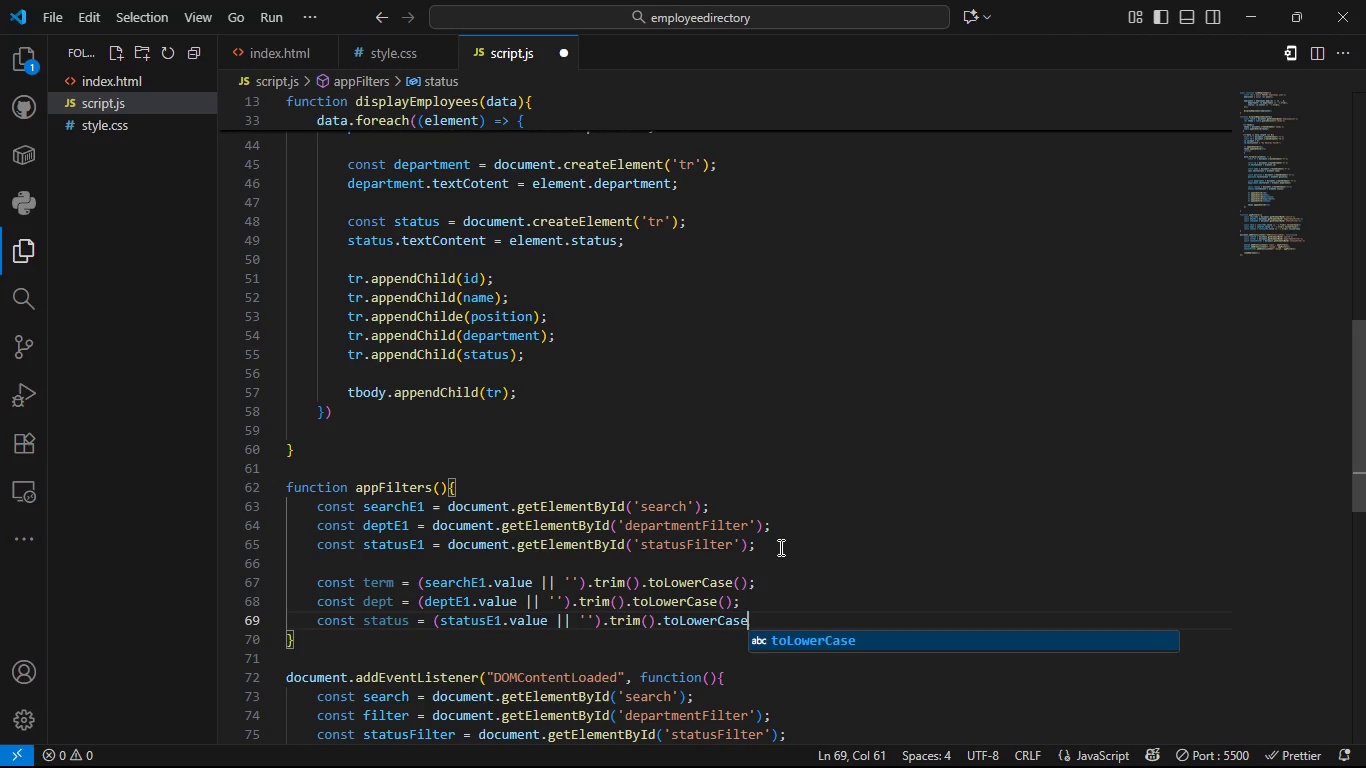 
key(ArrowRight)
 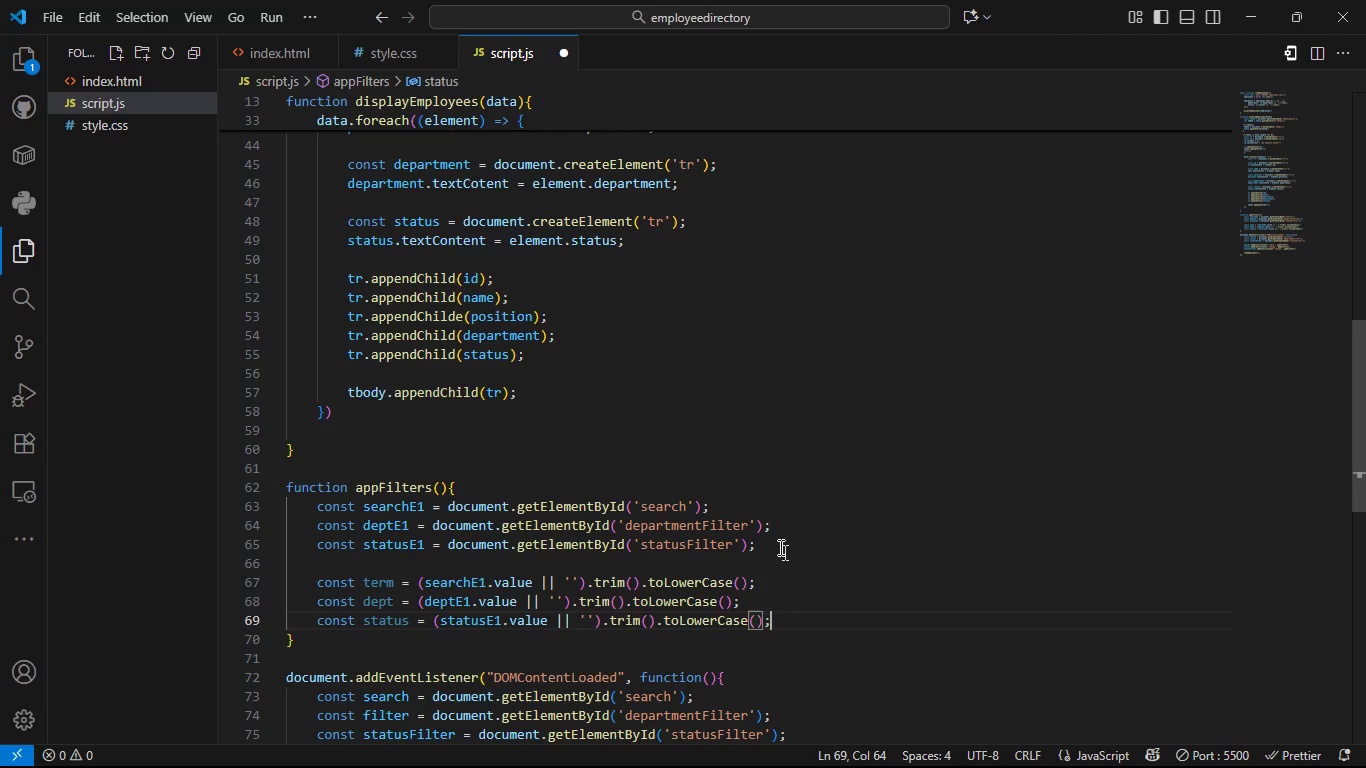 
key(Semicolon)
 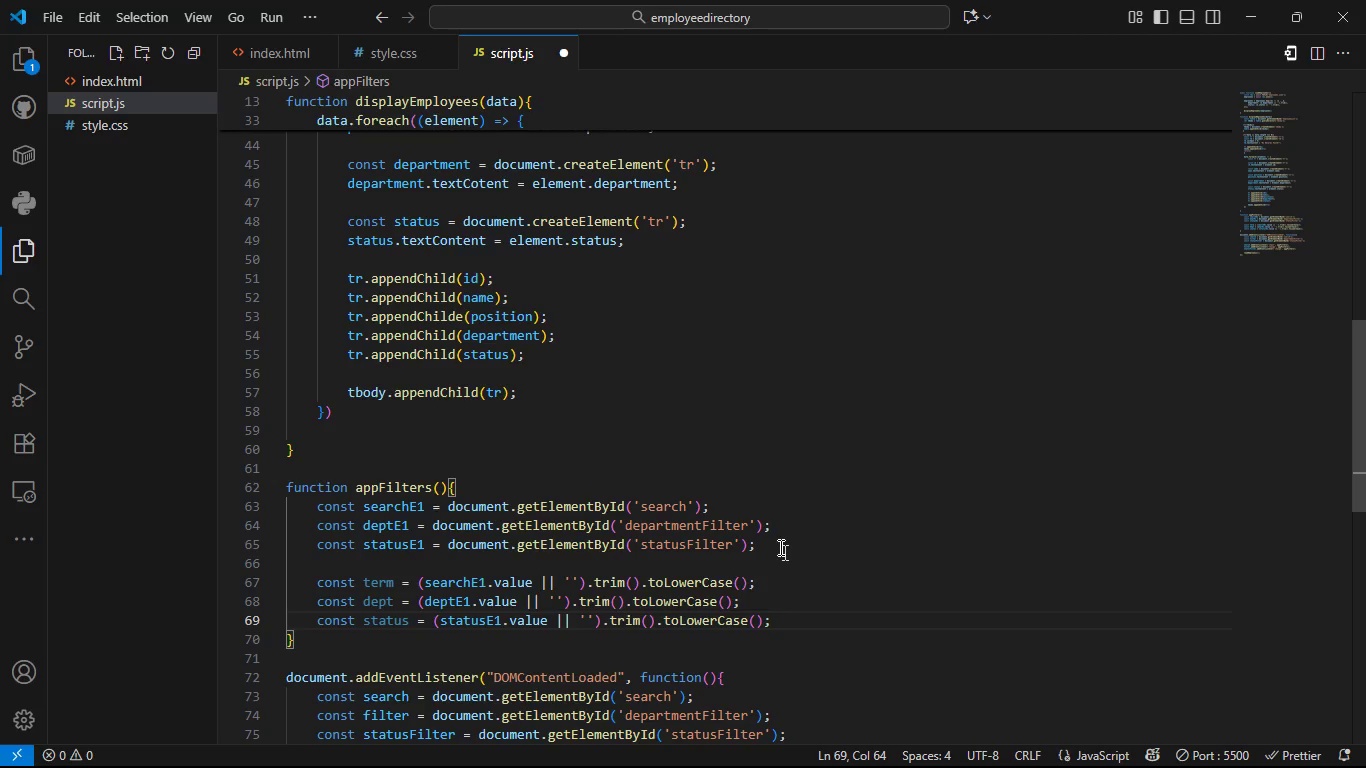 
key(Enter)
 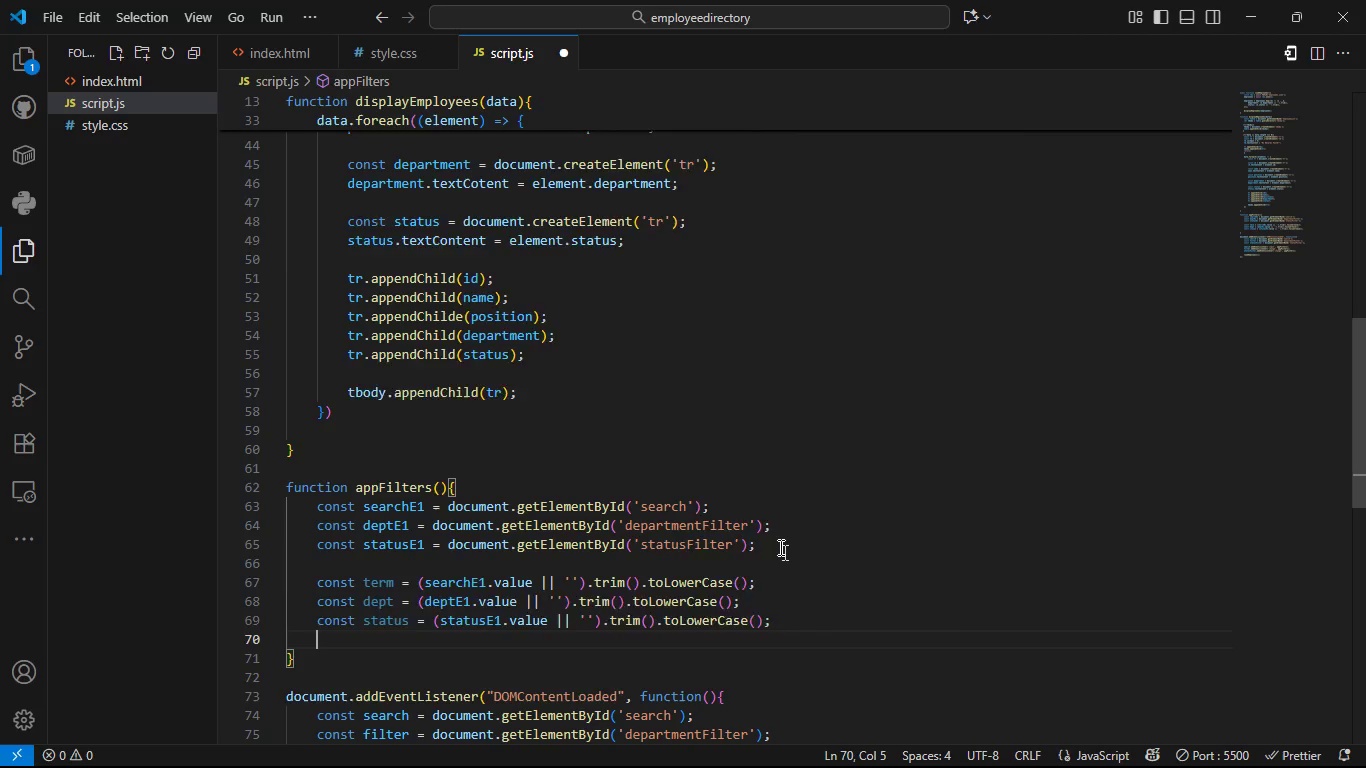 
key(Enter)
 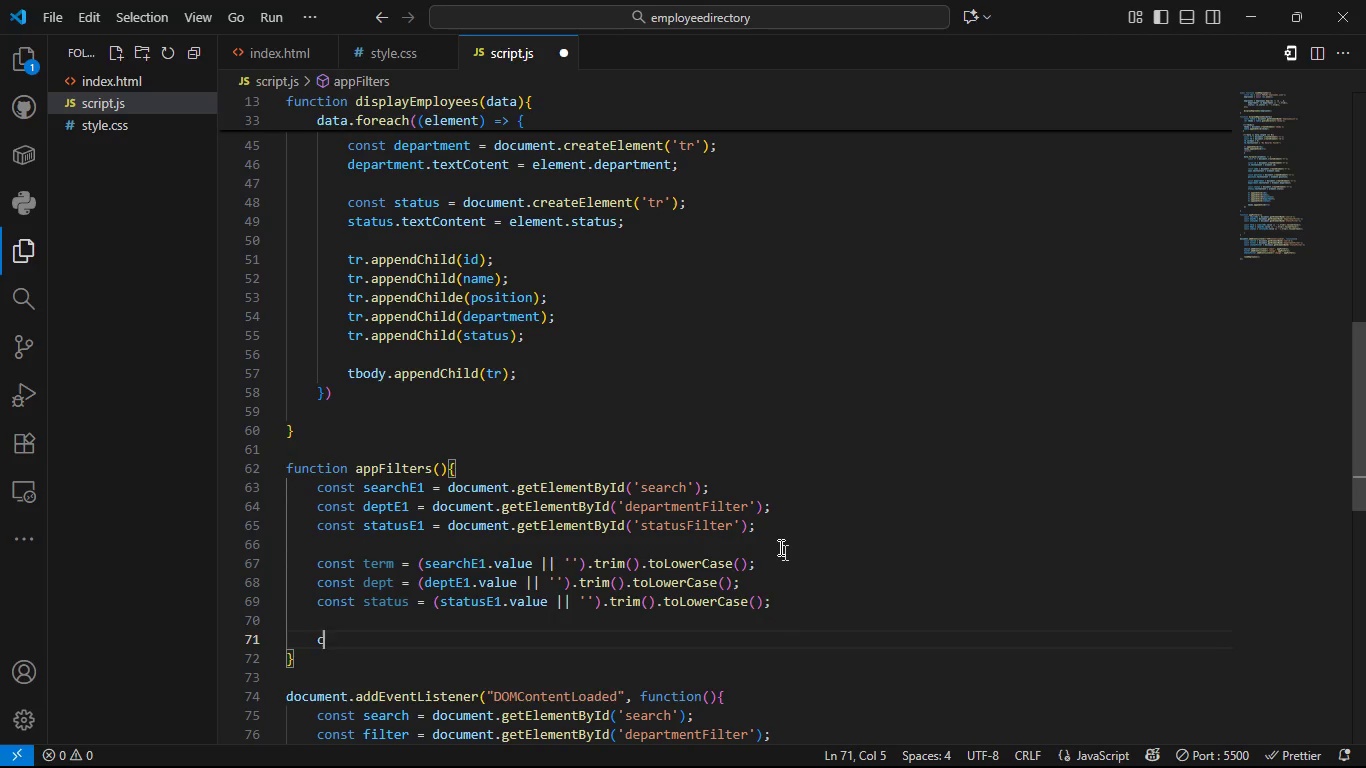 
type(const filtered = empoyeed.)
key(Backspace)
key(Backspace)
type(s.map((elemen)
key(Backspace)
key(Backspace)
key(Backspace)
key(Backspace)
key(Backspace)
 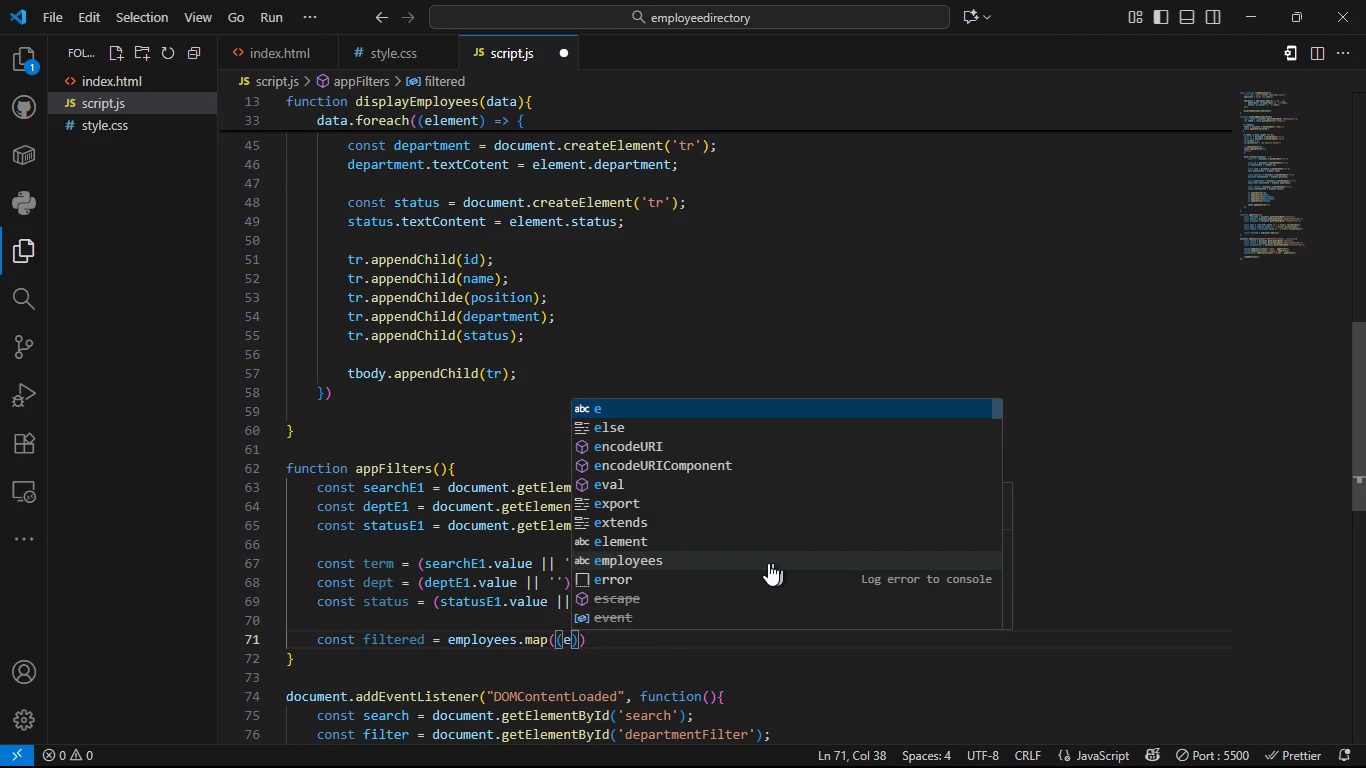 
key(ArrowRight)
 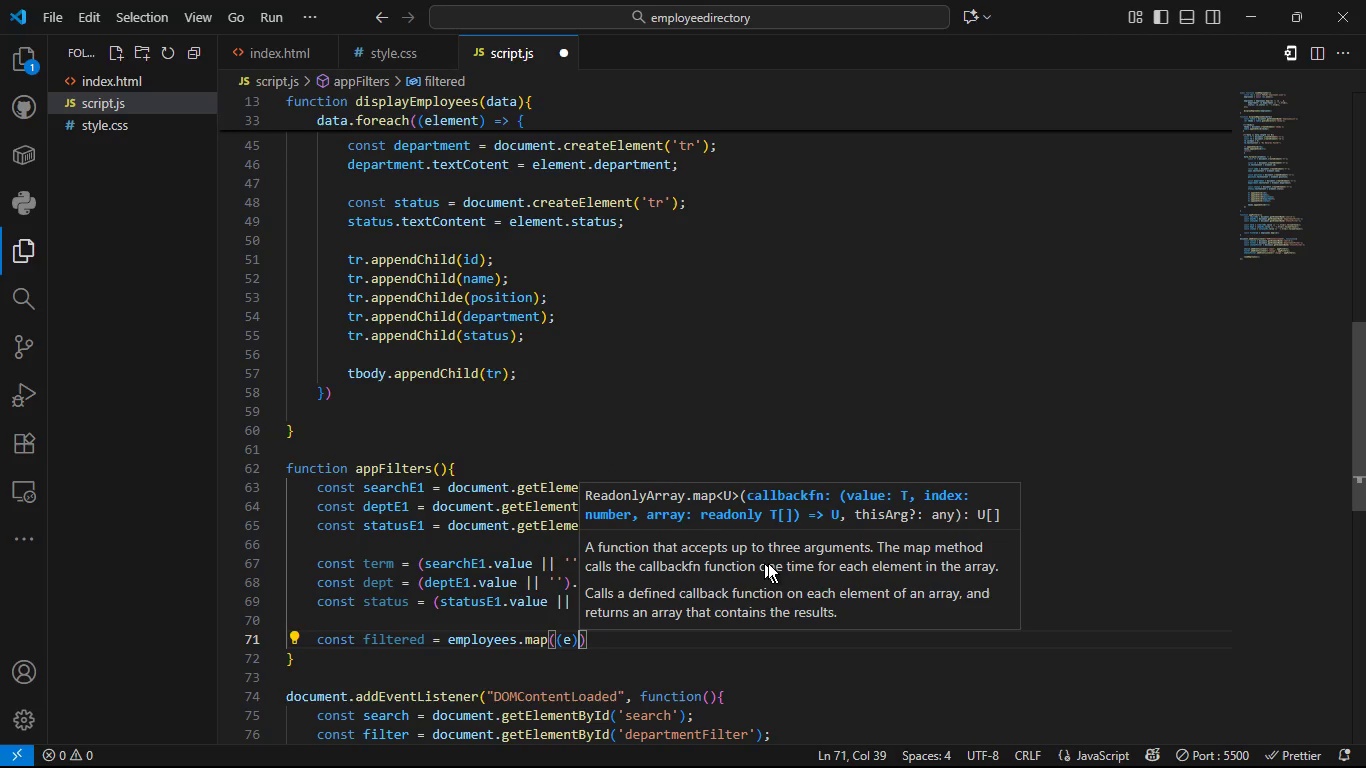 
key(Space)
 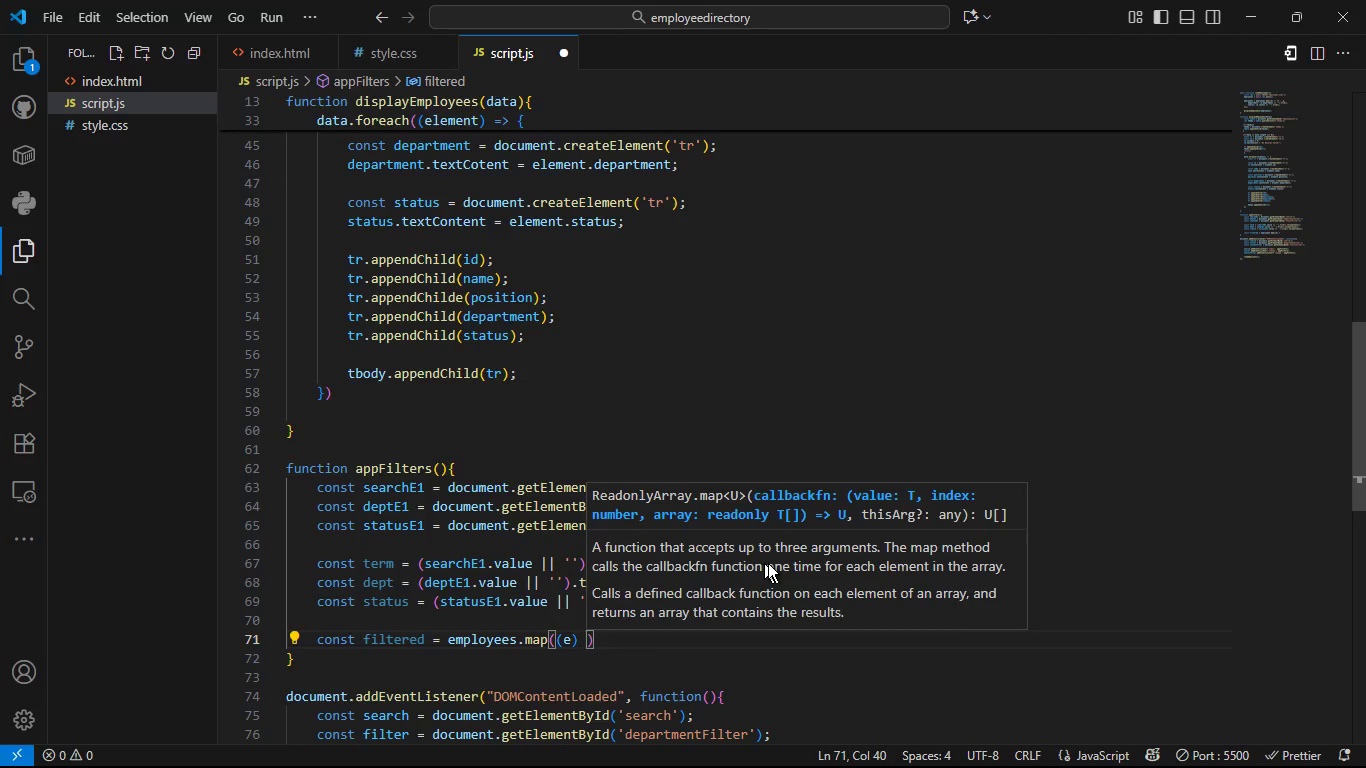 
key(Shift+Equal)
 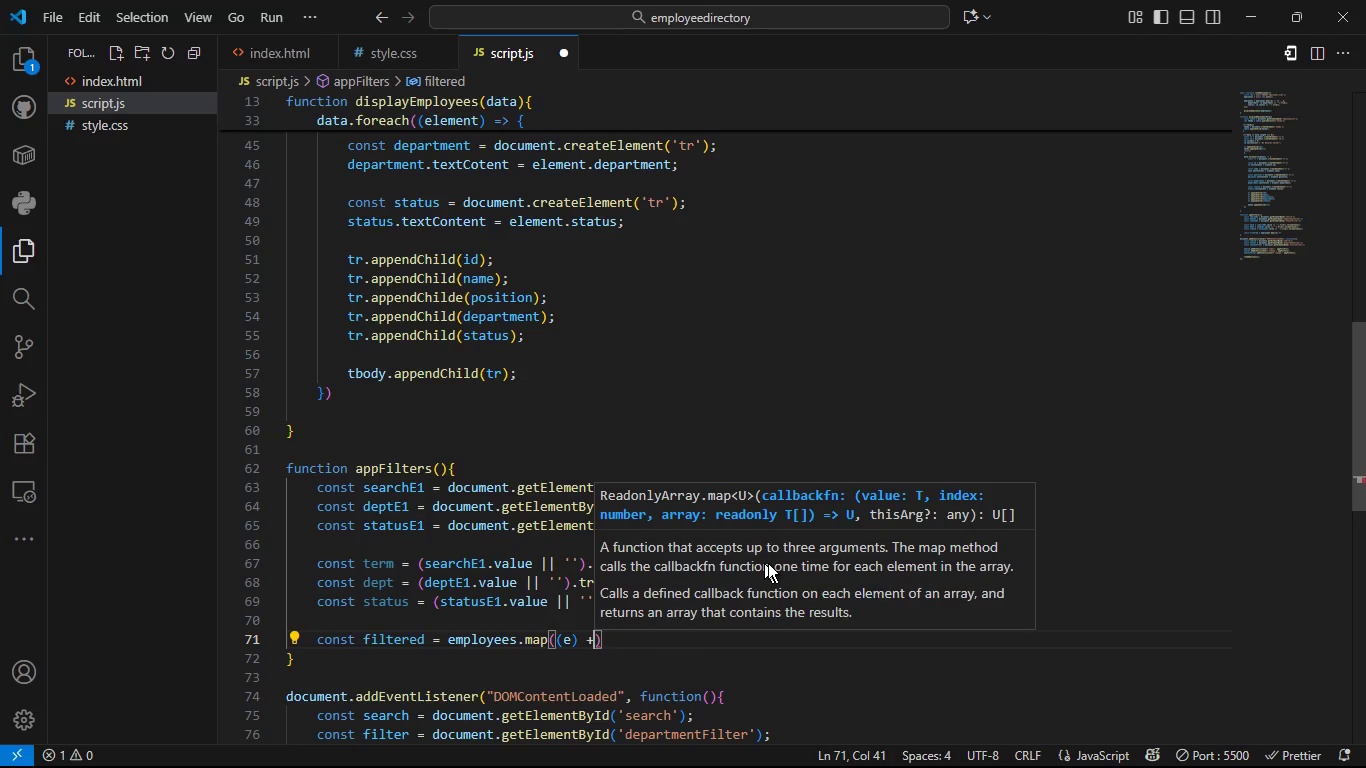 
key(Shift+Period)
 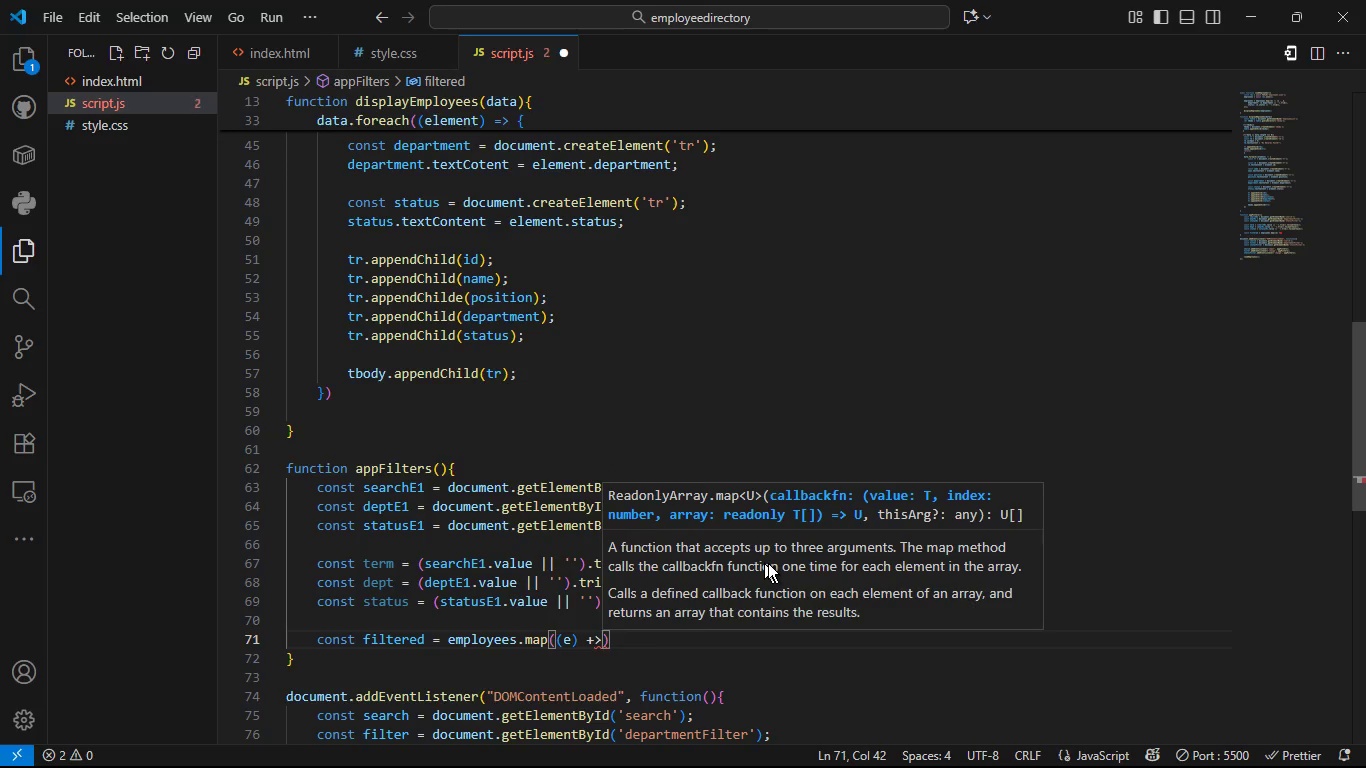 
key(Backspace)
 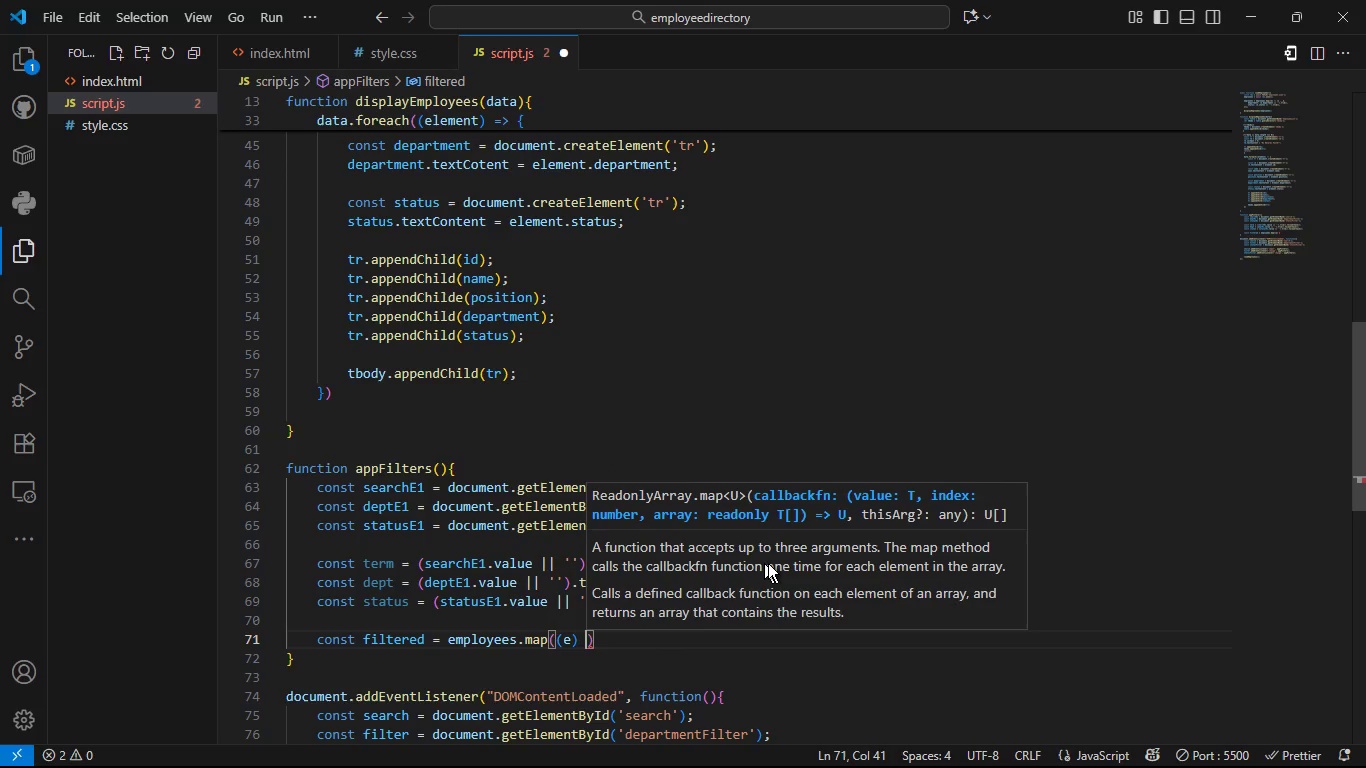 
key(Backspace)
 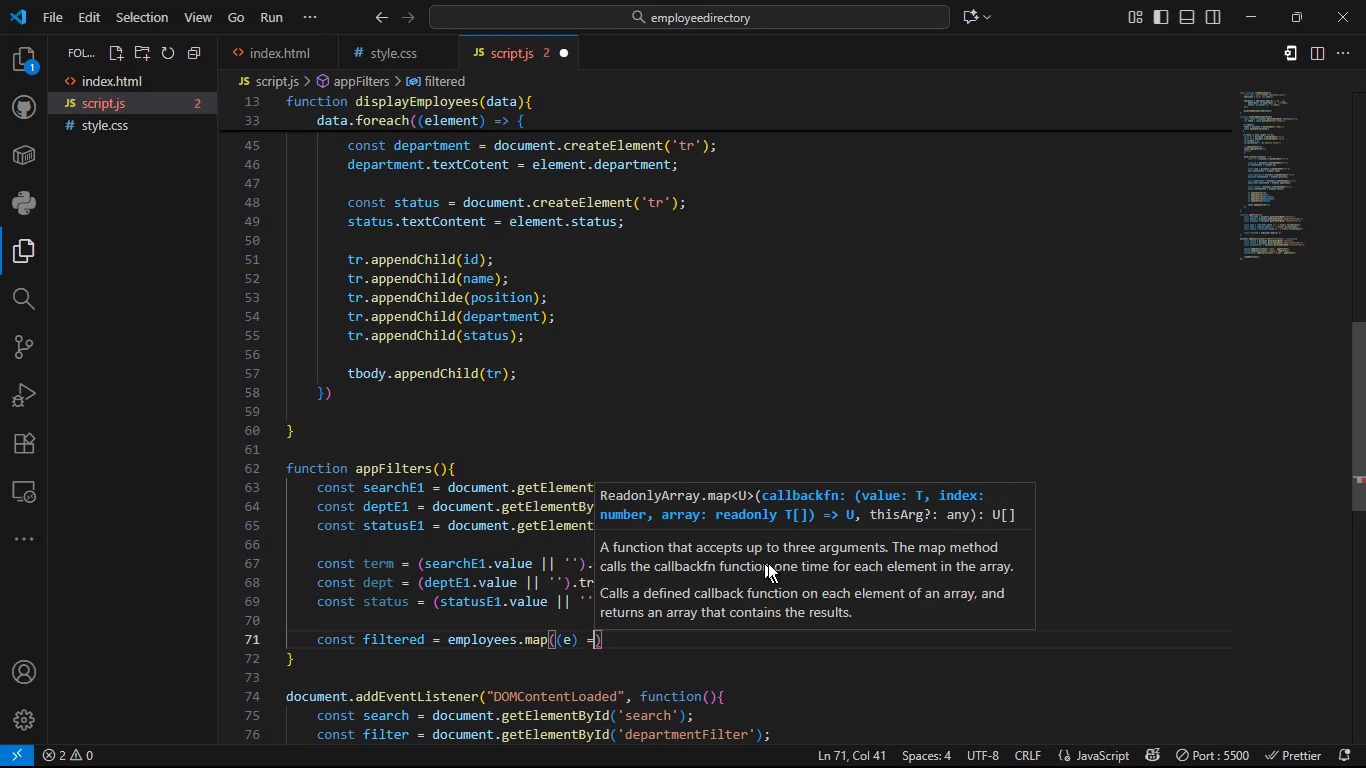 
key(Equal)
 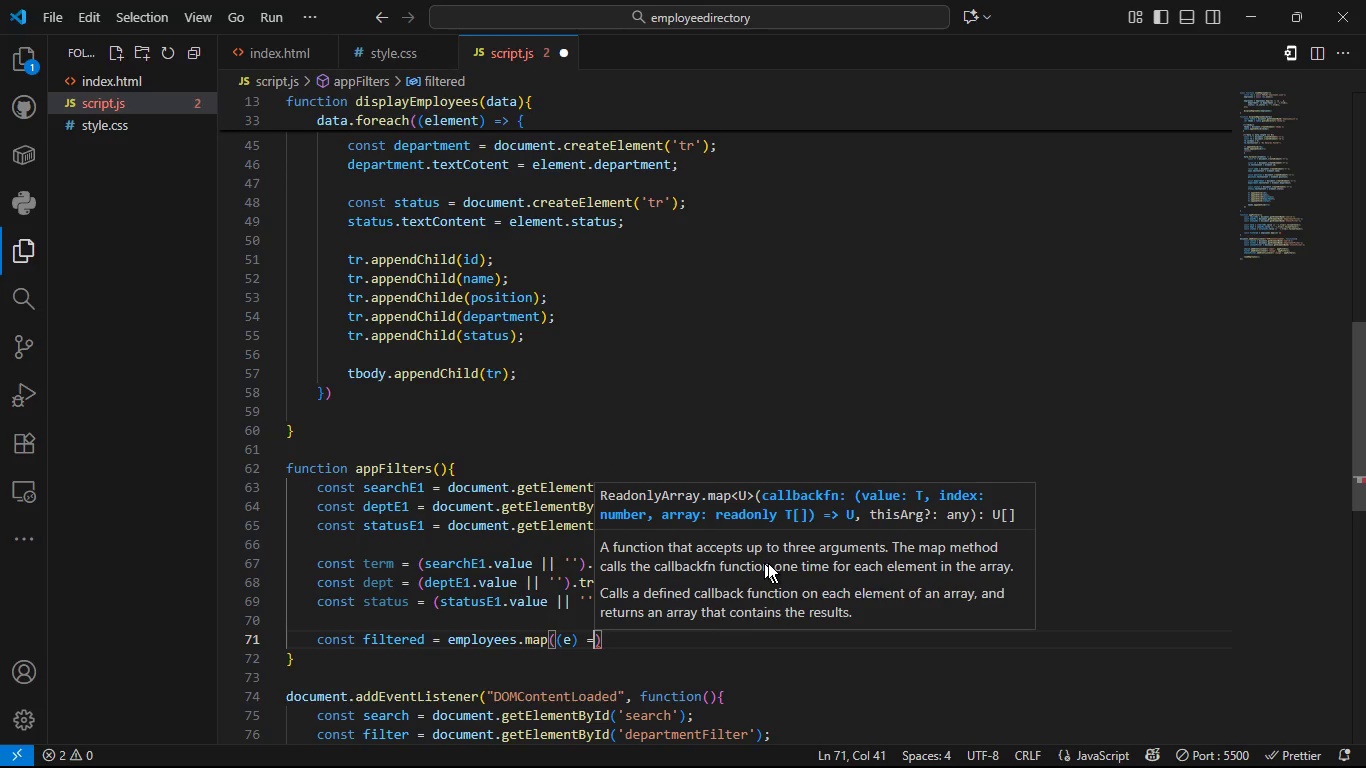 
key(Shift+Period)
 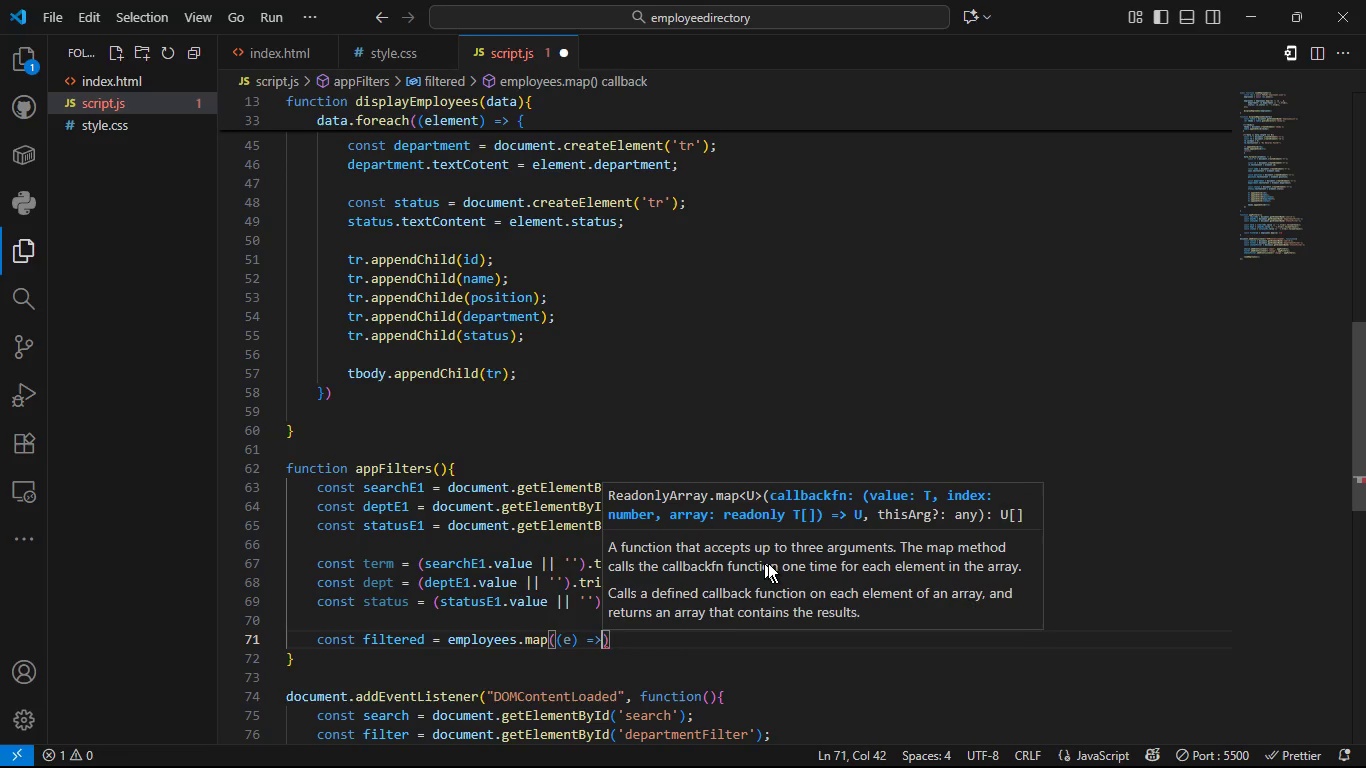 
key(Space)
 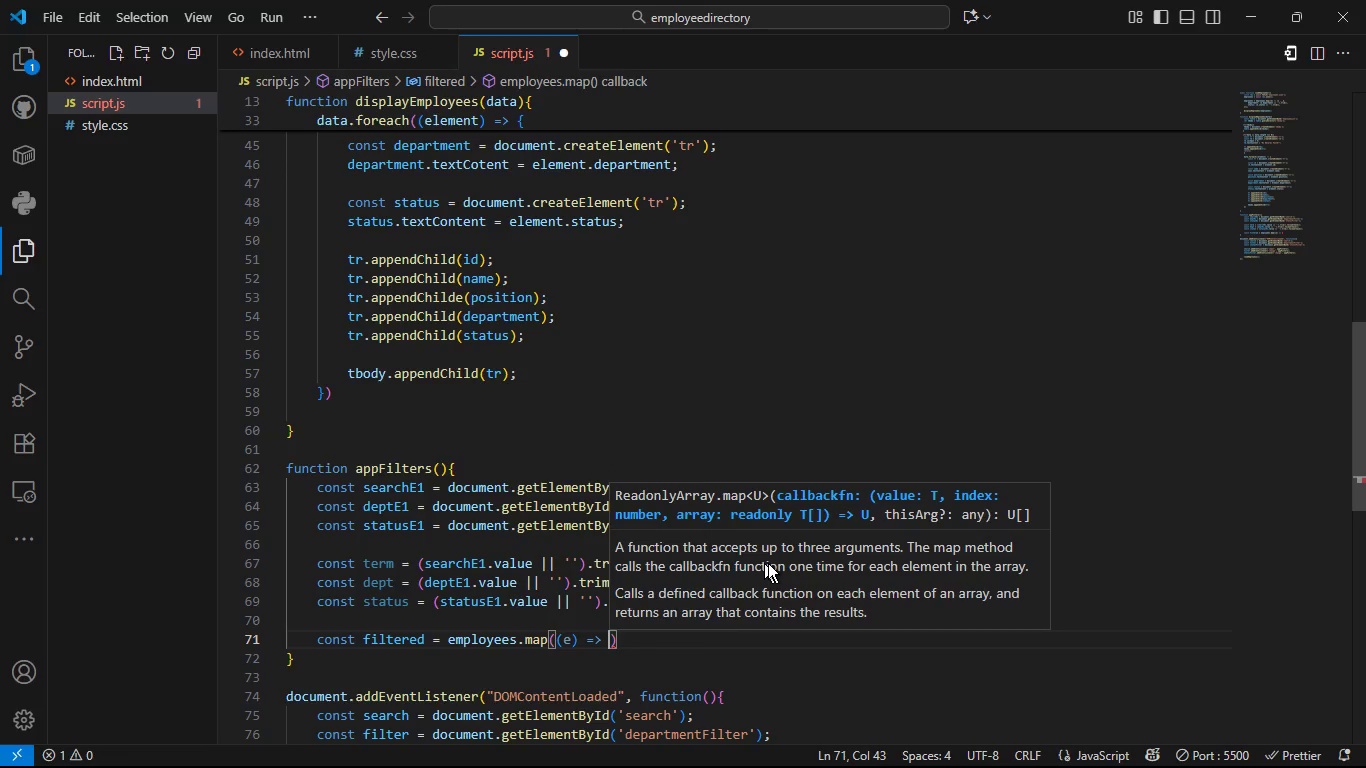 
key(Shift+BracketLeft)
 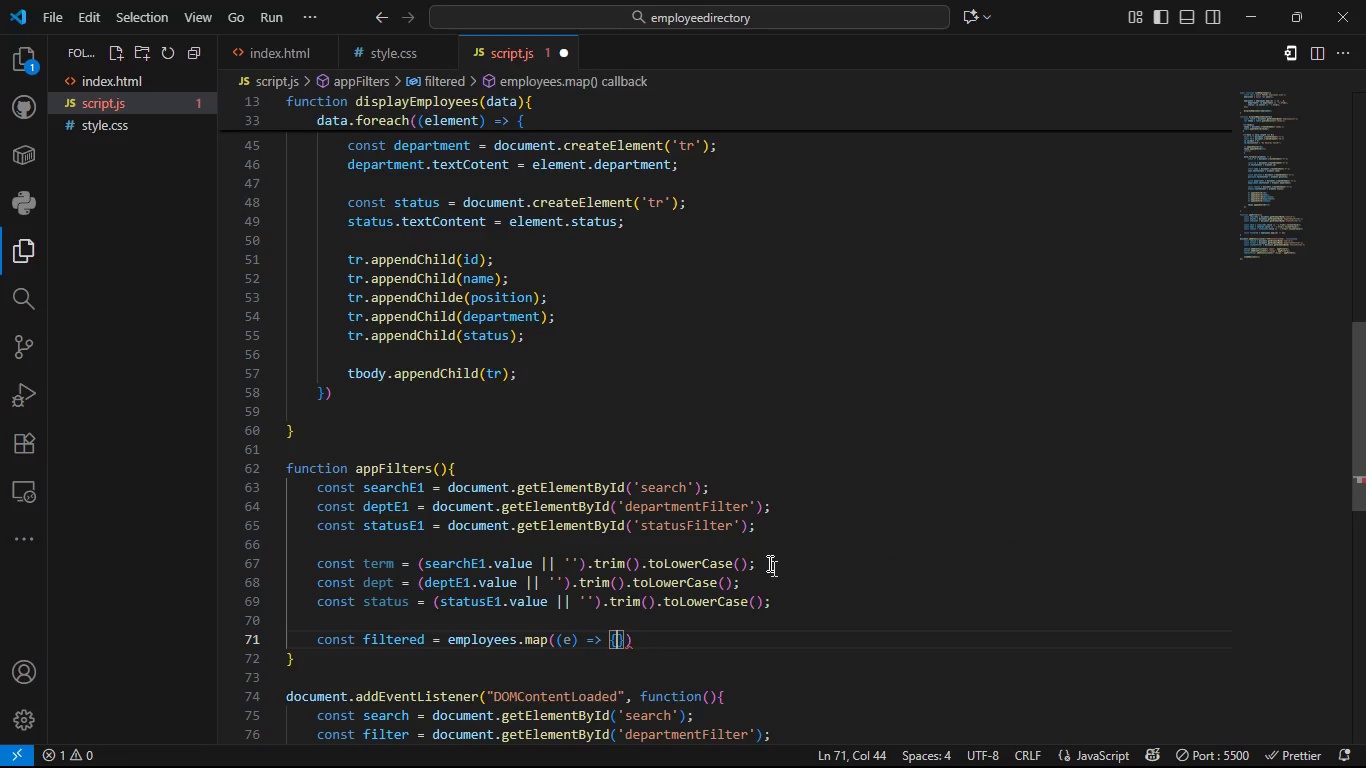 
key(Shift+Enter)
 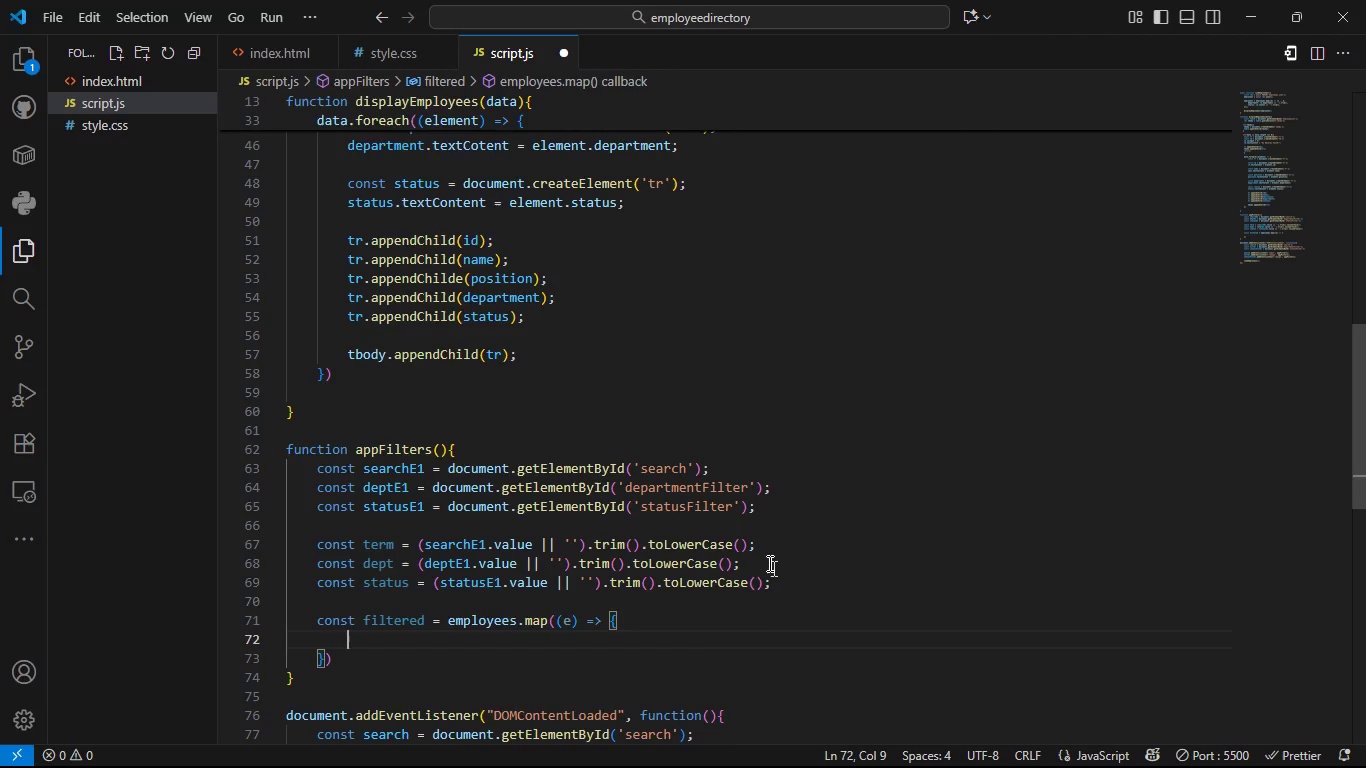 
key(ArrowDown)
 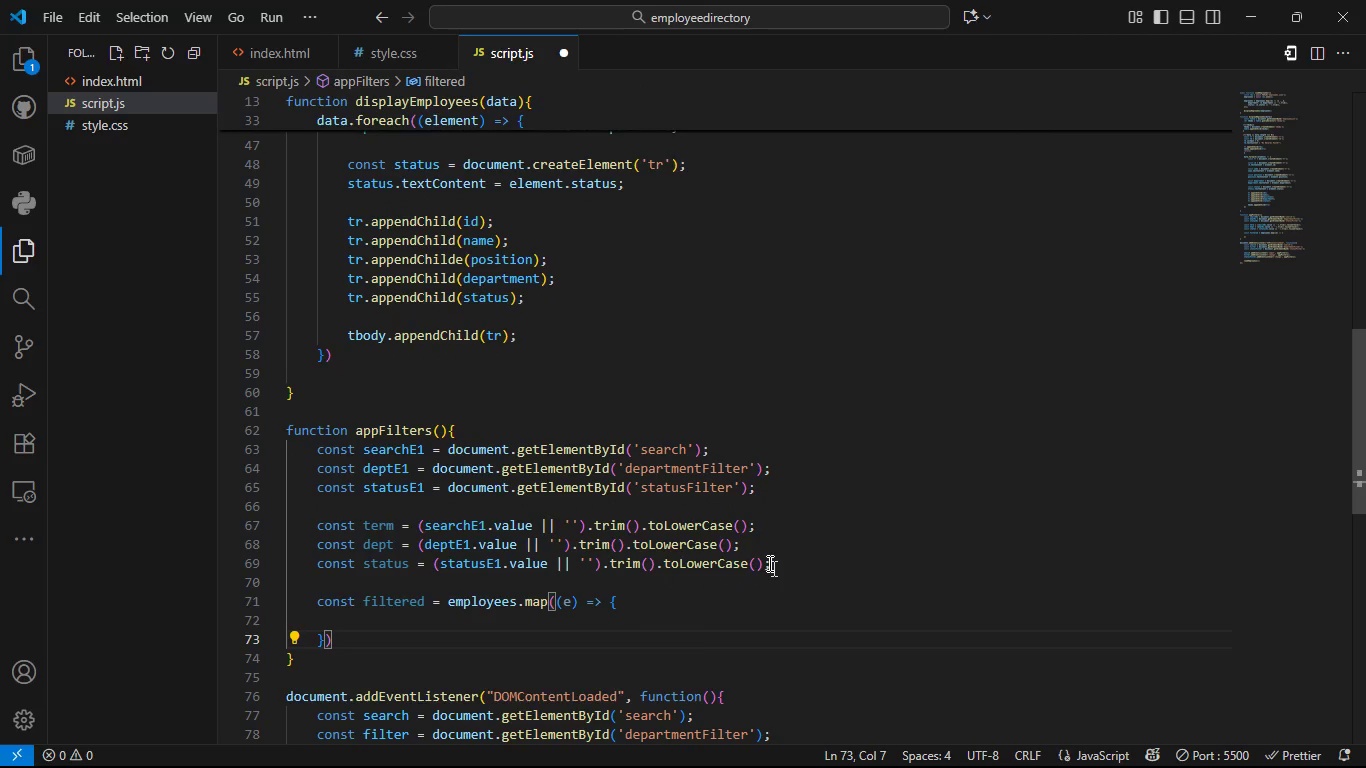 
key(Semicolon)
 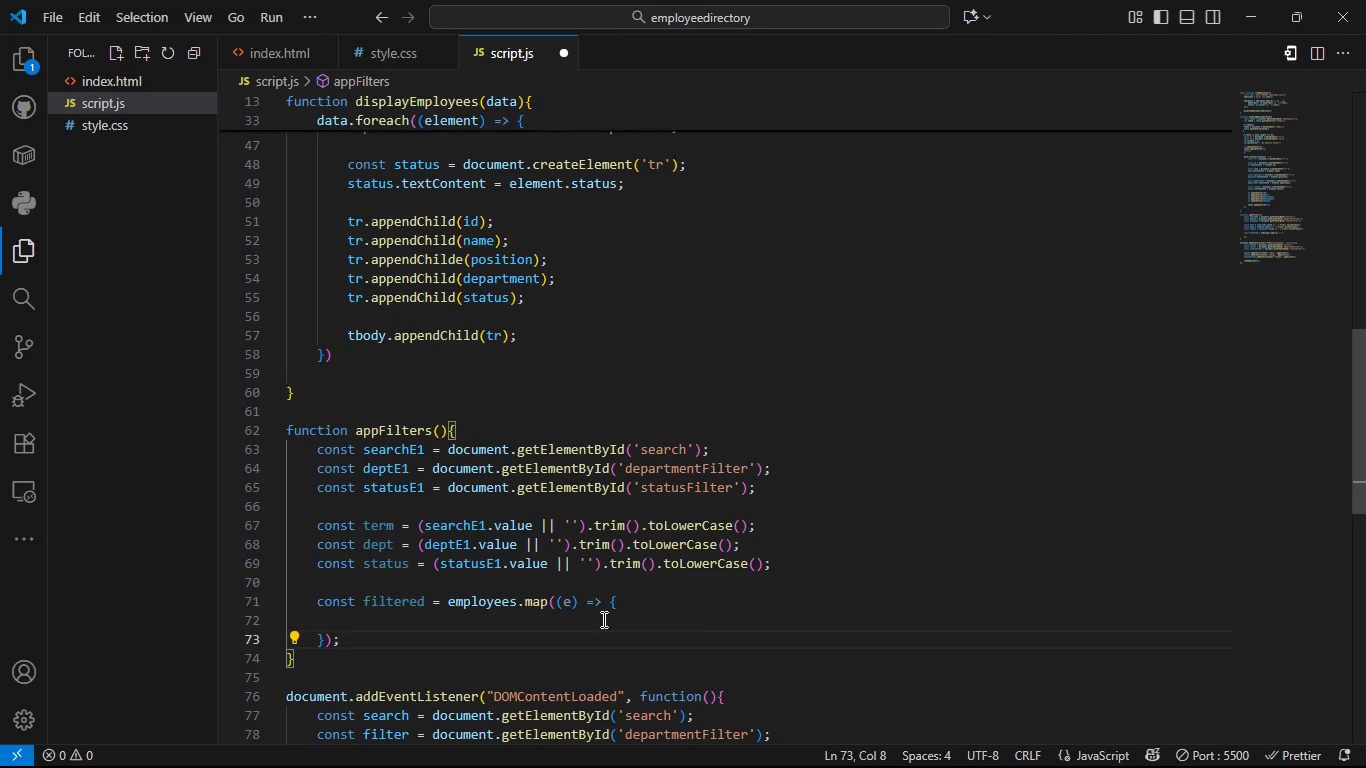 
left_click([601, 617])
 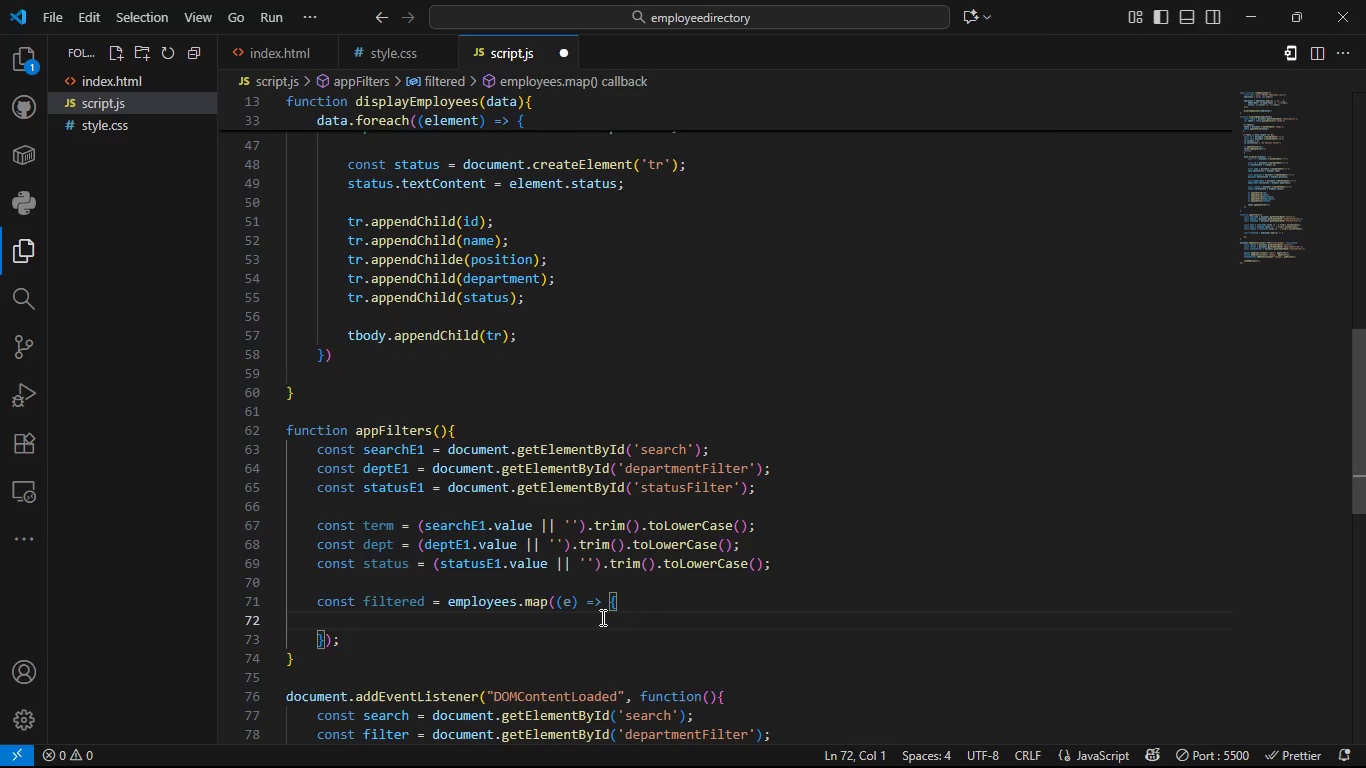 
key(Tab)
 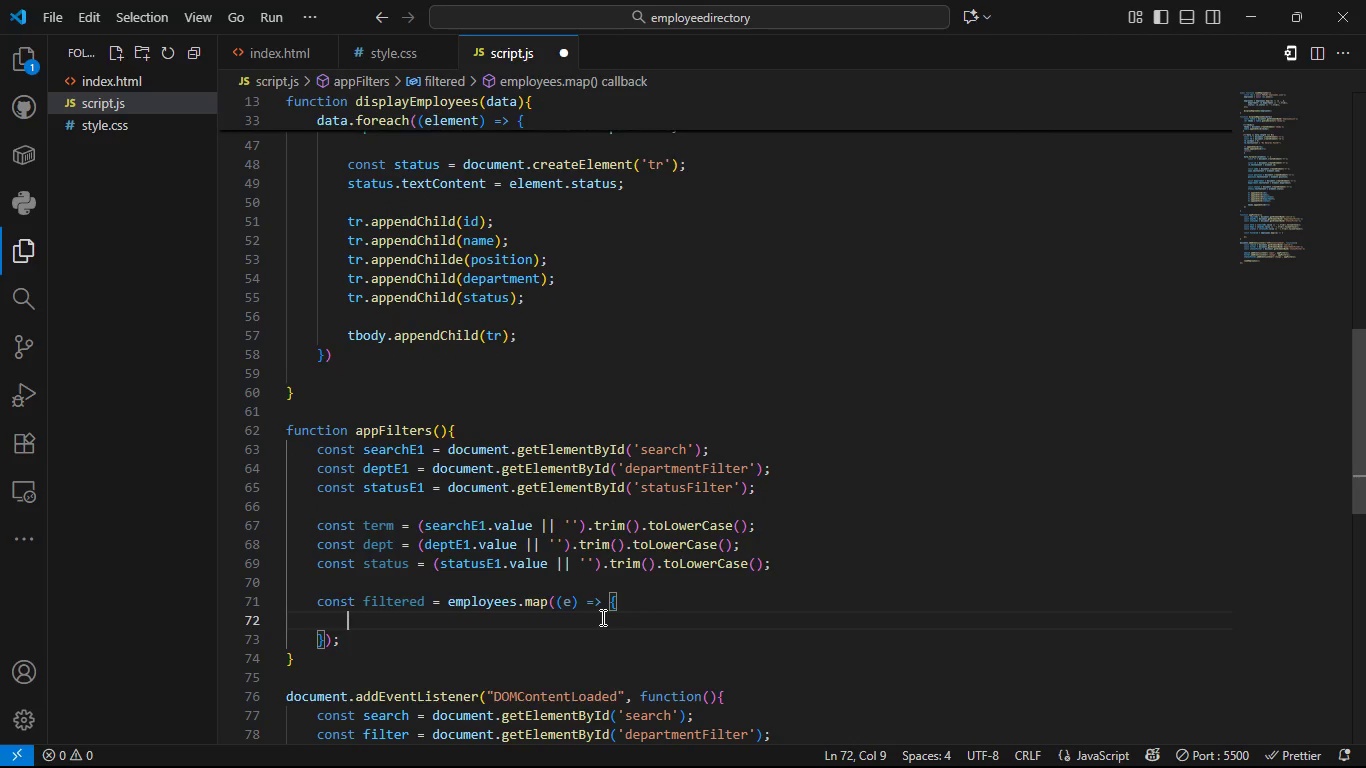 
wait(5.56)
 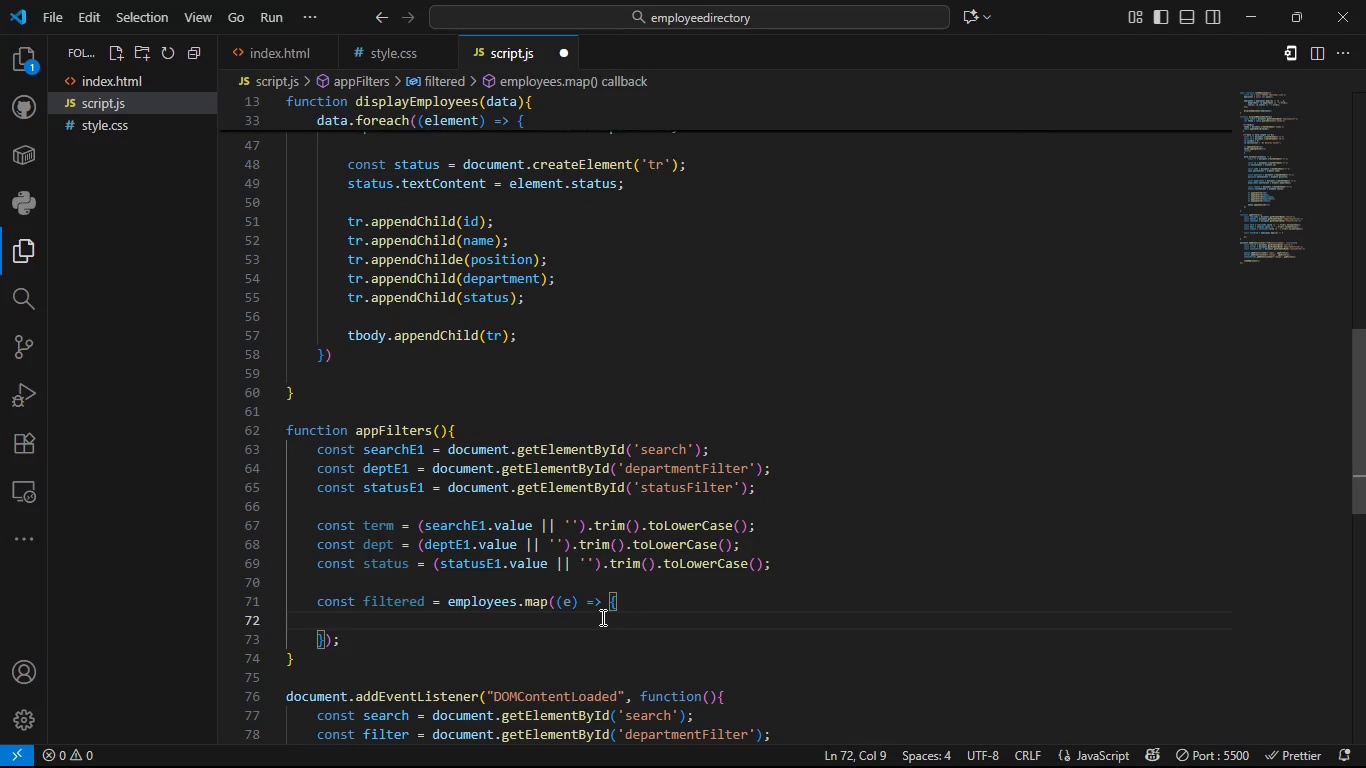 
type(const nameMatche)
key(Backspace)
type( = !term ||)
 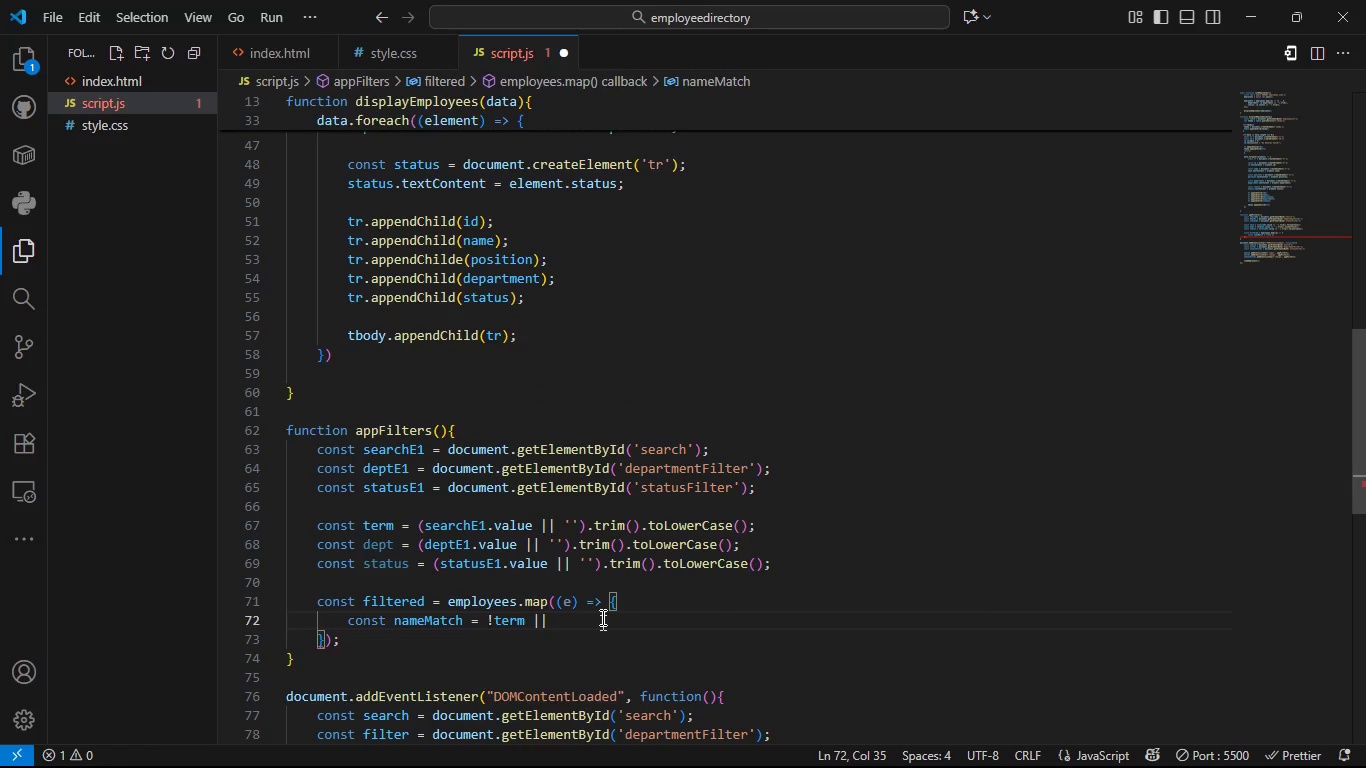 
wait(7.72)
 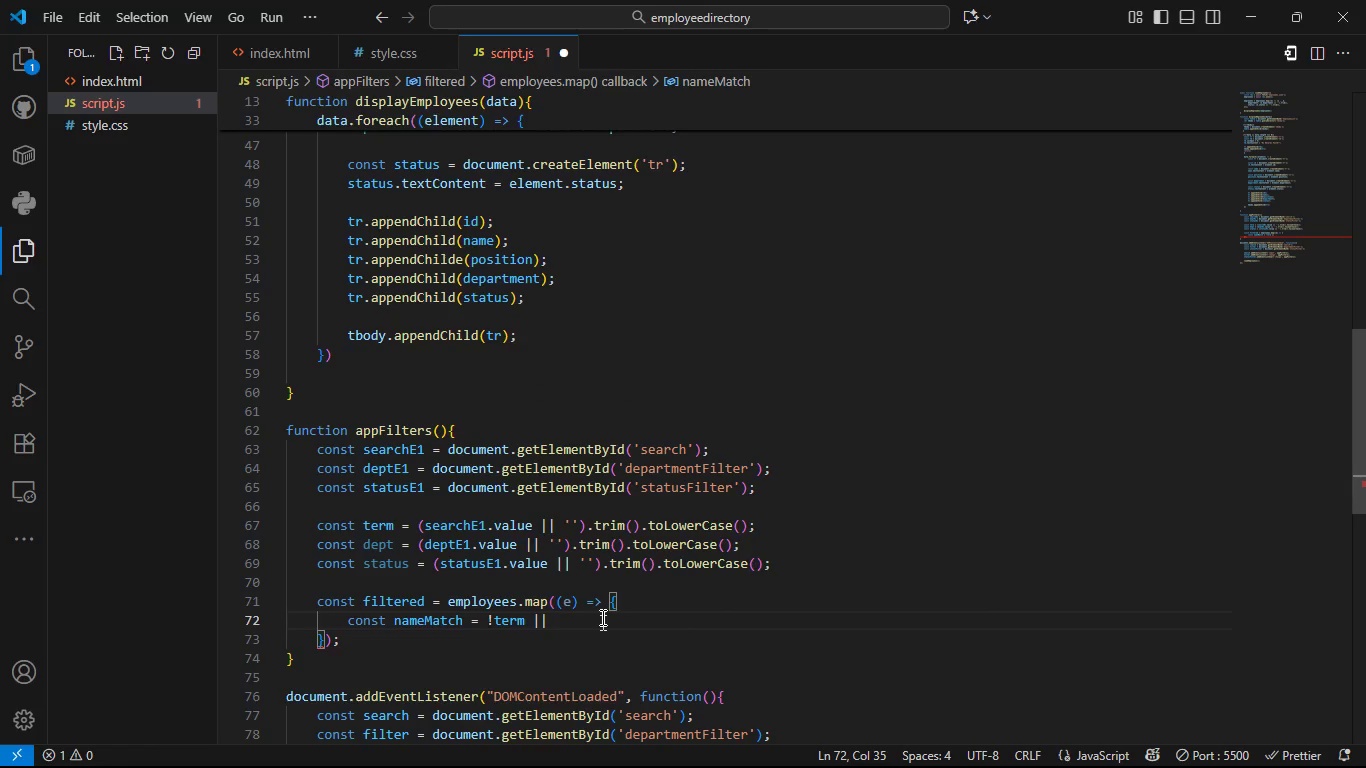 
type( (e.name)
 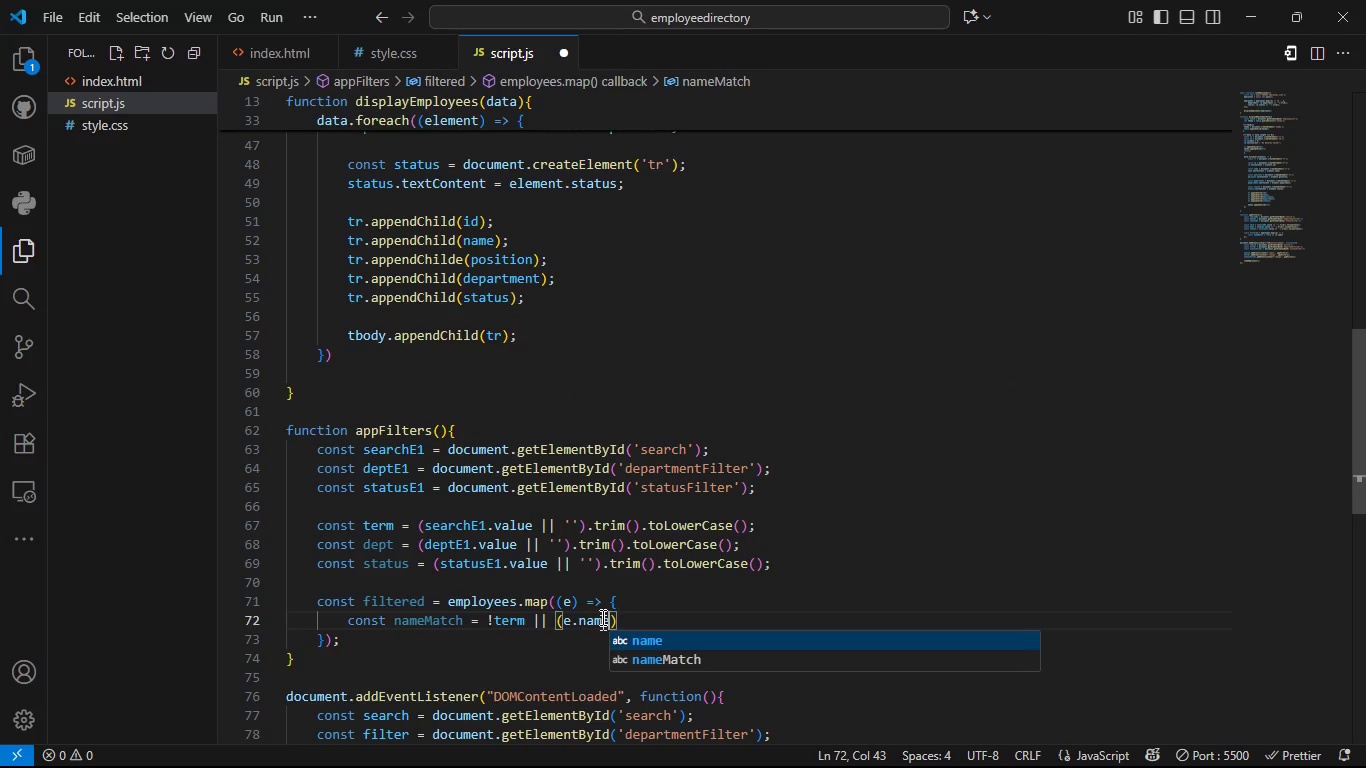 
wait(9.18)
 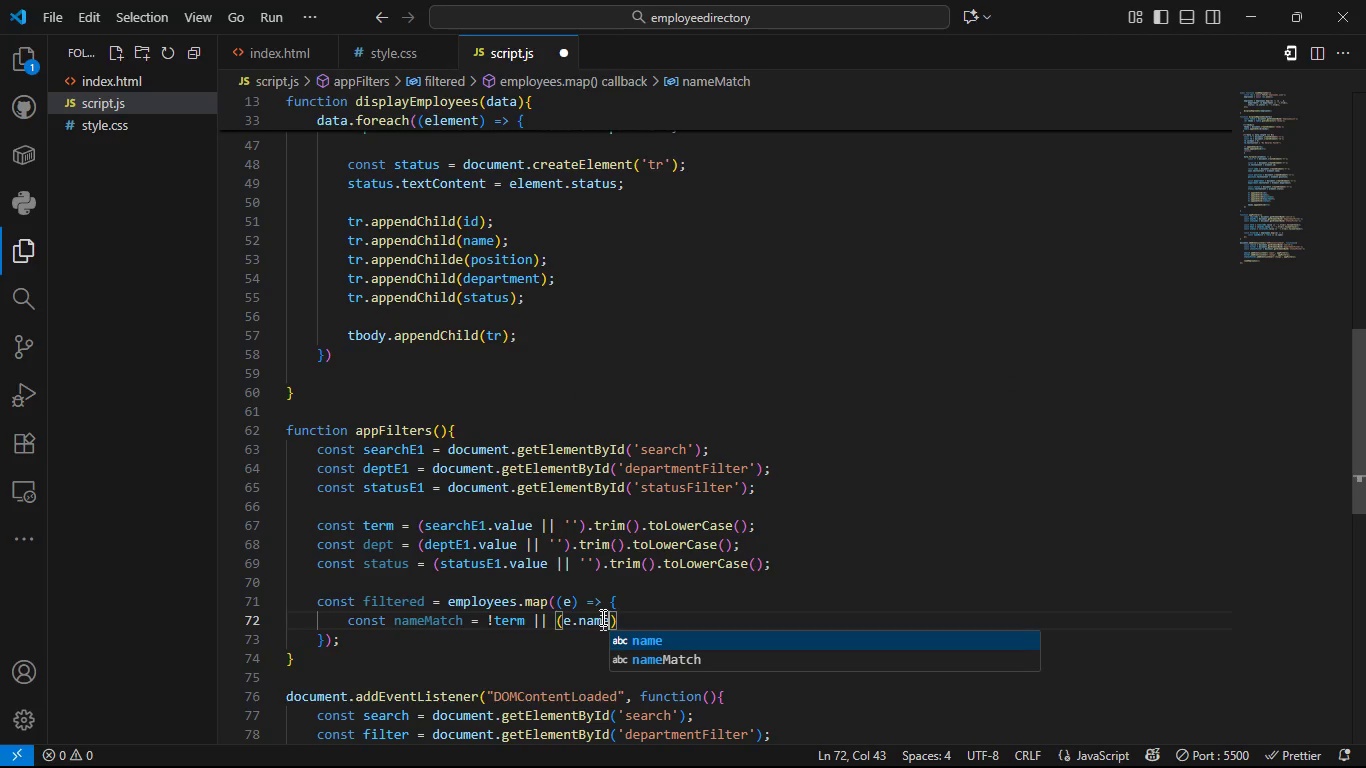 
key(Space)
 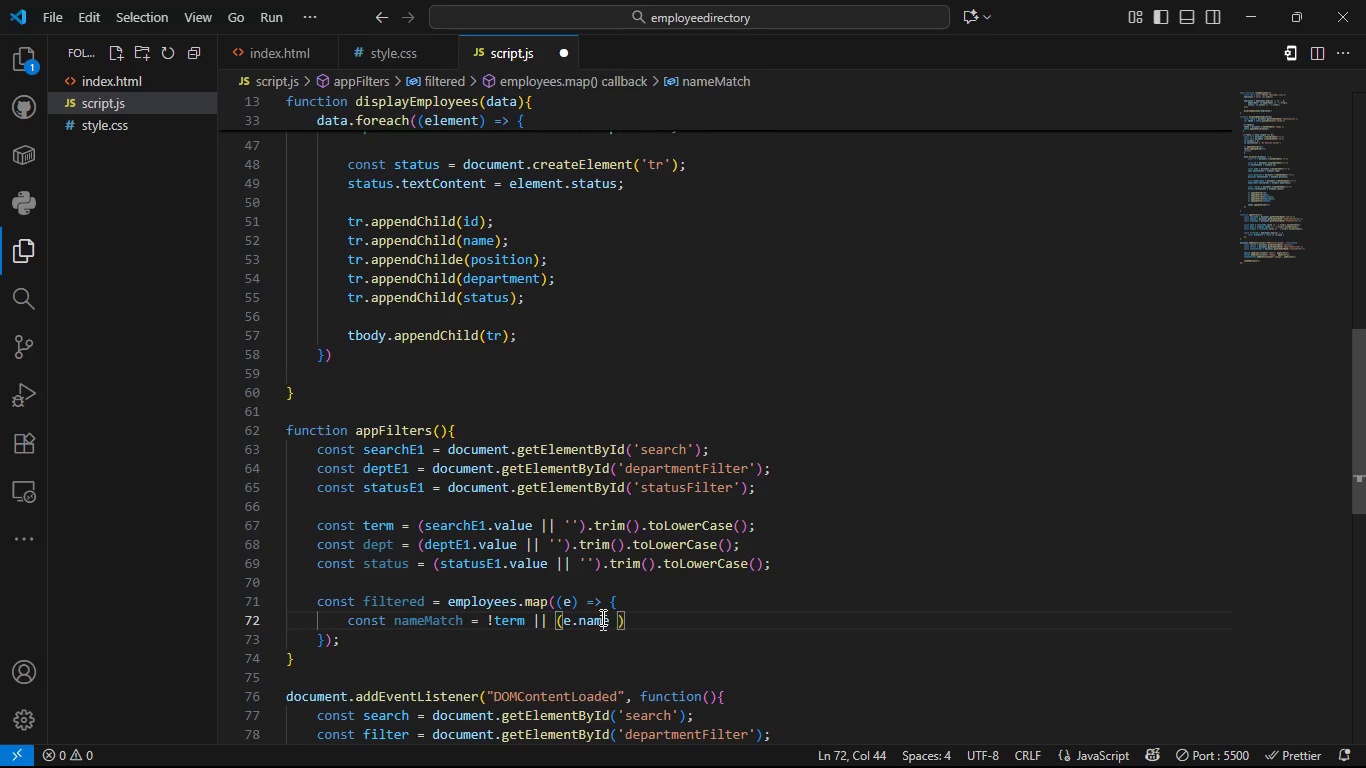 
key(Shift+Backslash)
 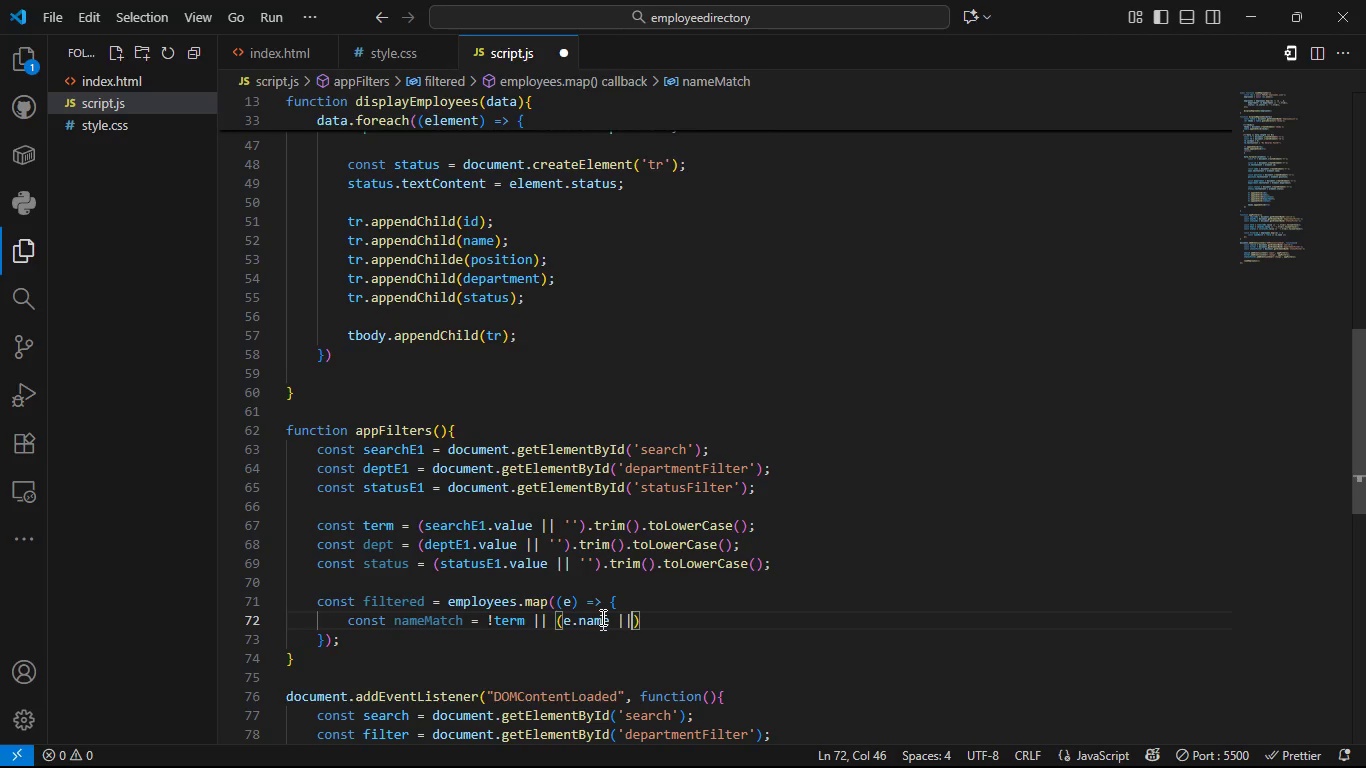 
key(Shift+Backslash)
 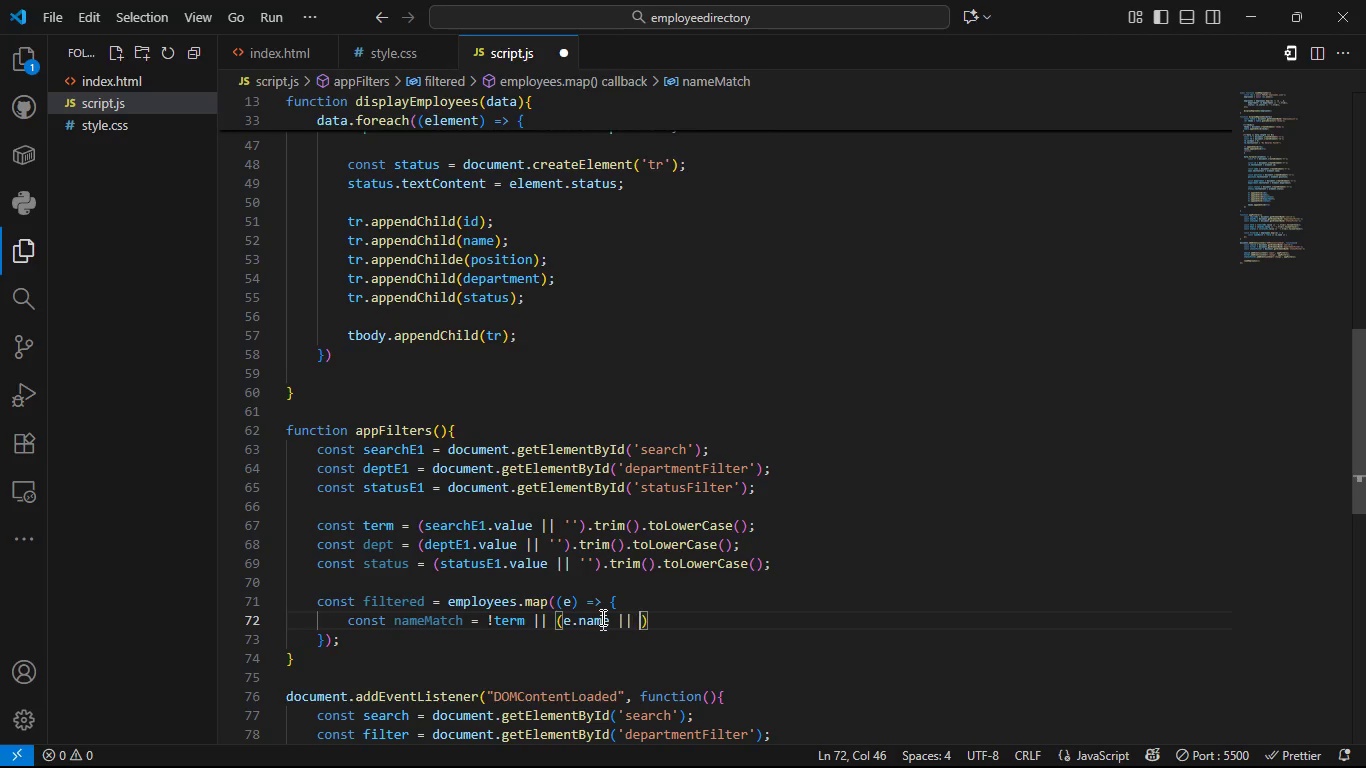 
key(Space)
 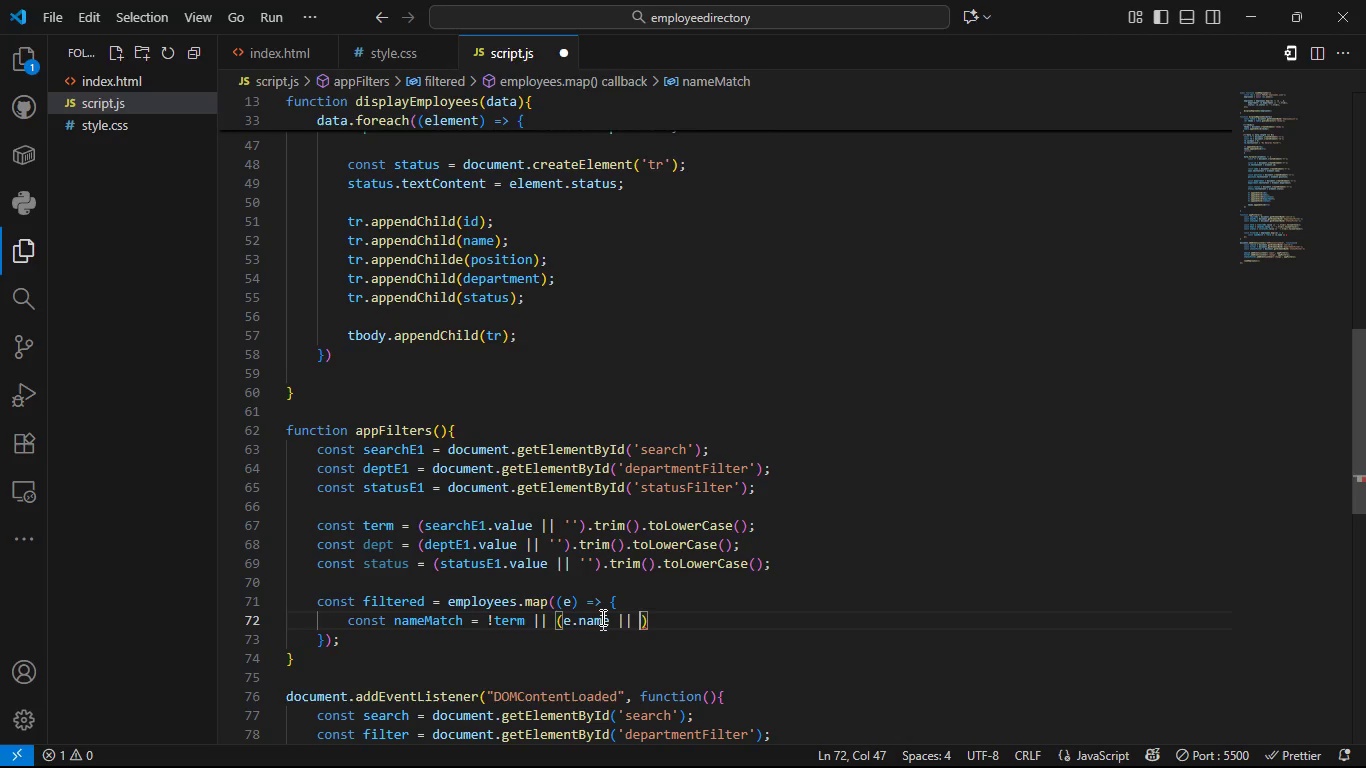 
key(Quote)
 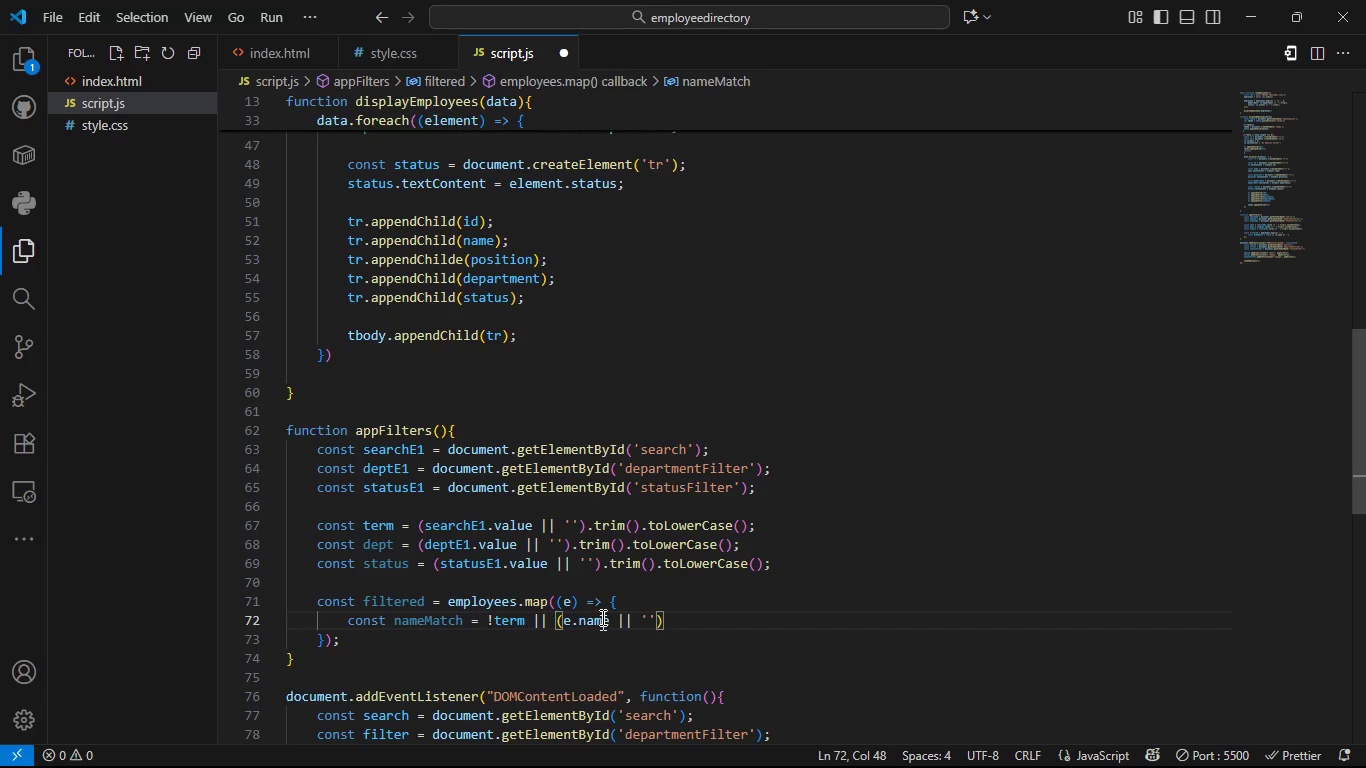 
key(ArrowRight)
 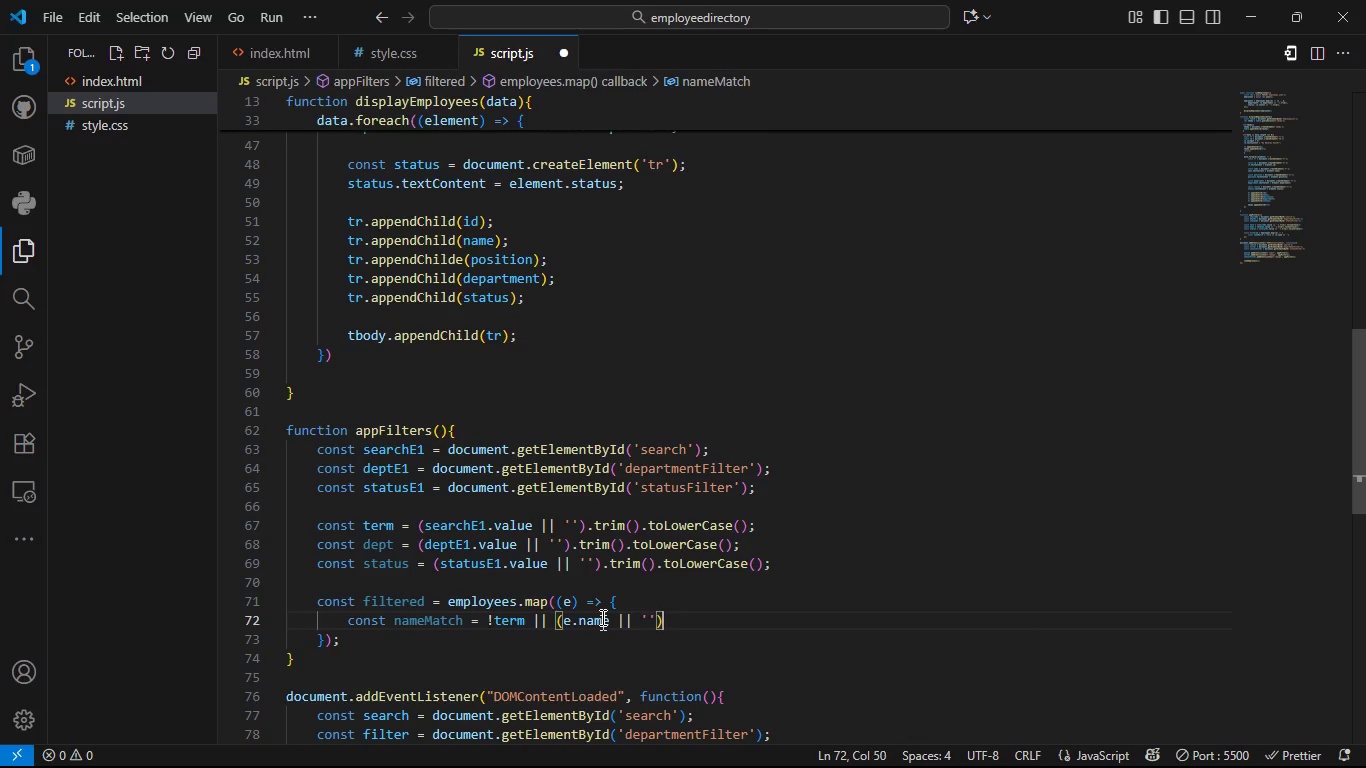 
key(ArrowRight)
 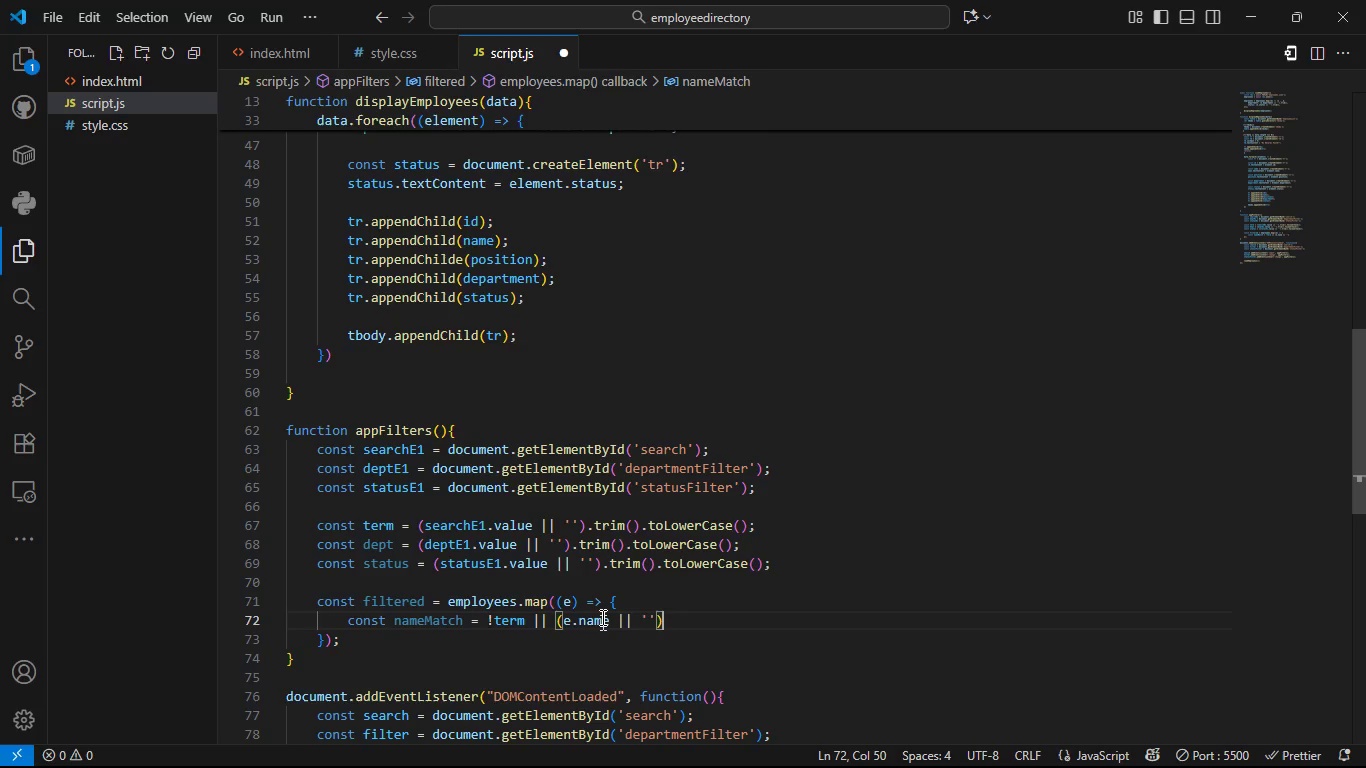 
type(/)
key(Backspace)
type(.toLo)
key(Tab)
type(()
 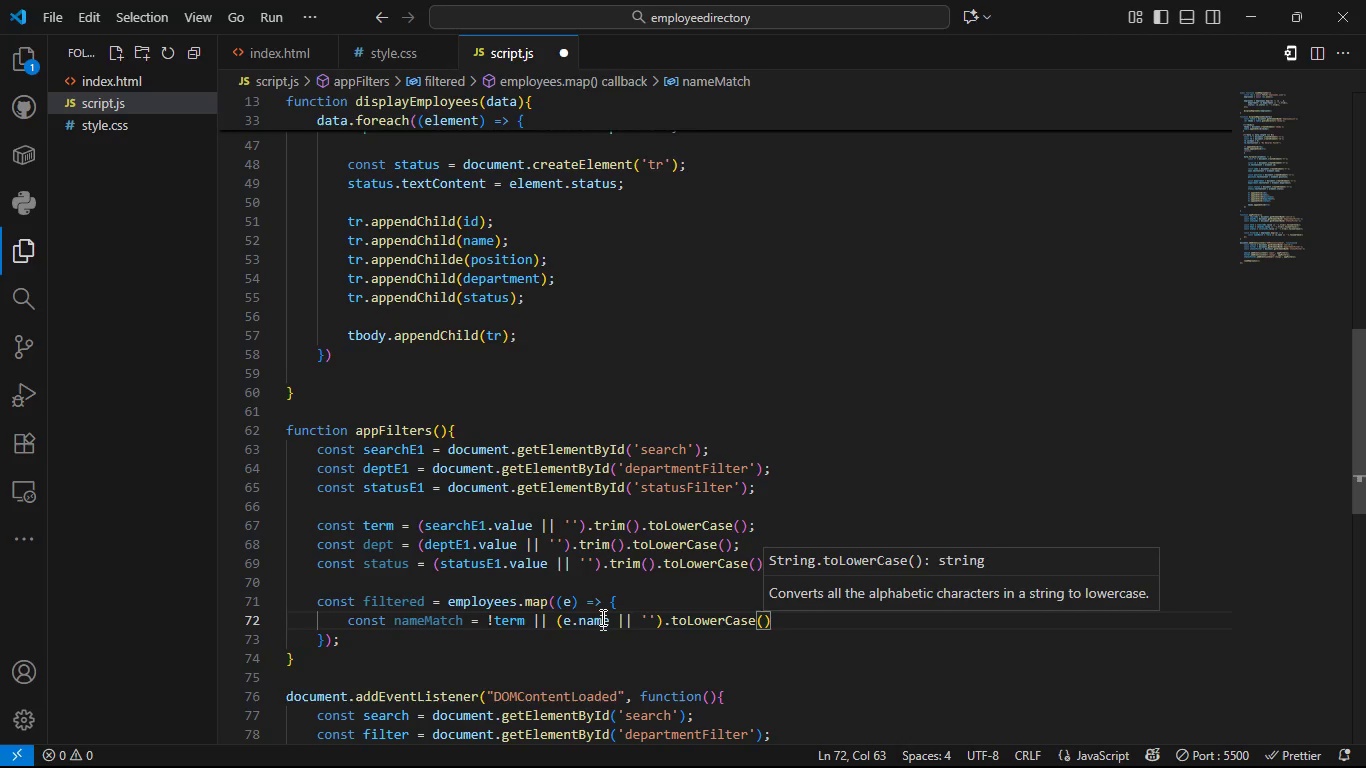 
key(ArrowRight)
 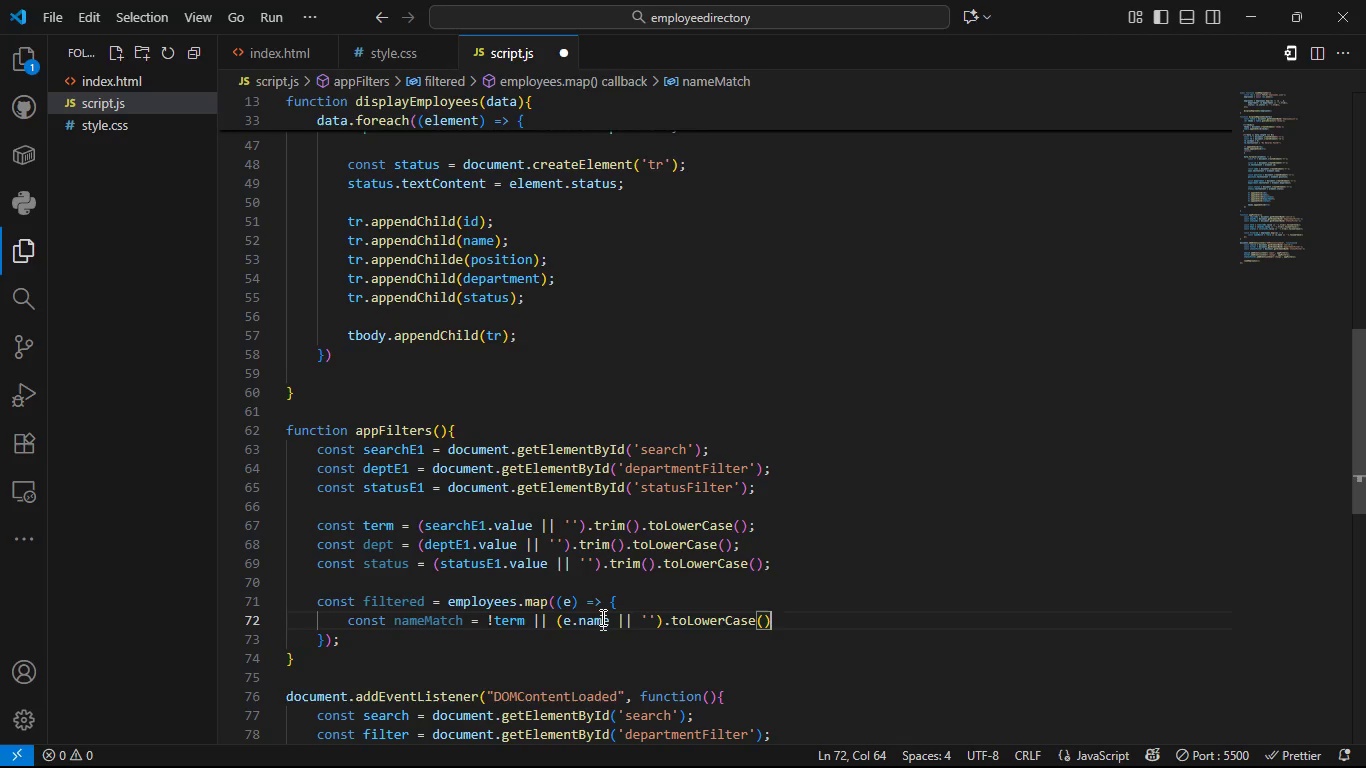 
wait(5.72)
 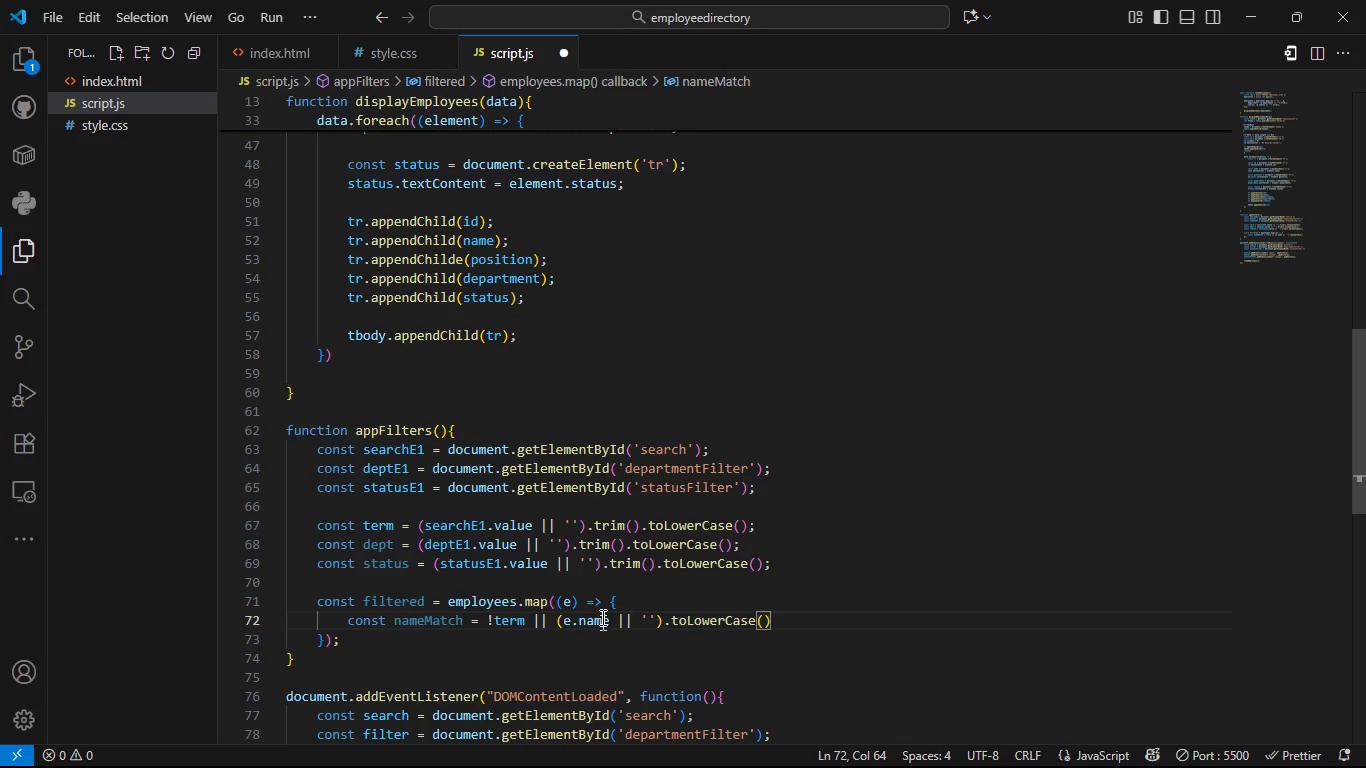 
type(.includ)
key(Backspace)
key(Backspace)
key(Backspace)
key(Backspace)
type(cludes(tems)
key(Backspace)
key(Backspace)
type(rms)
 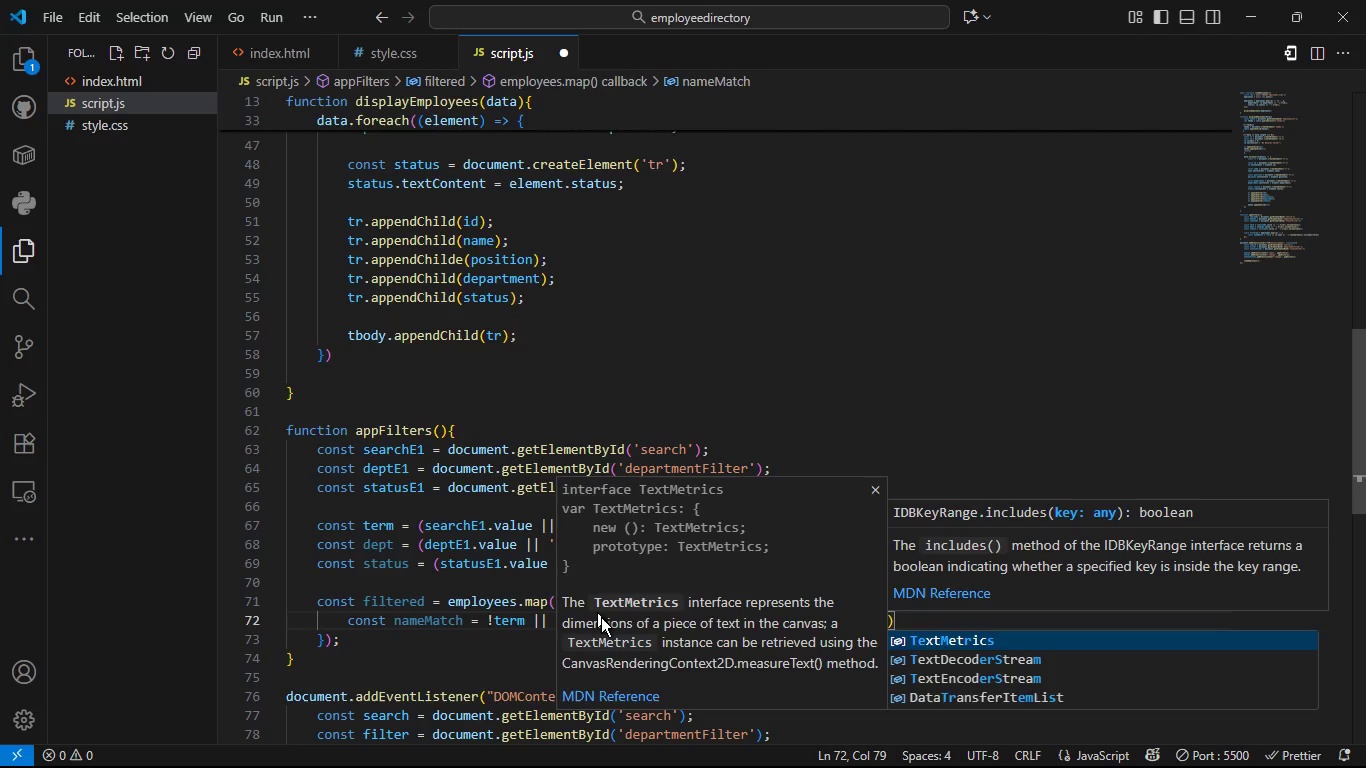 
key(ArrowRight)
 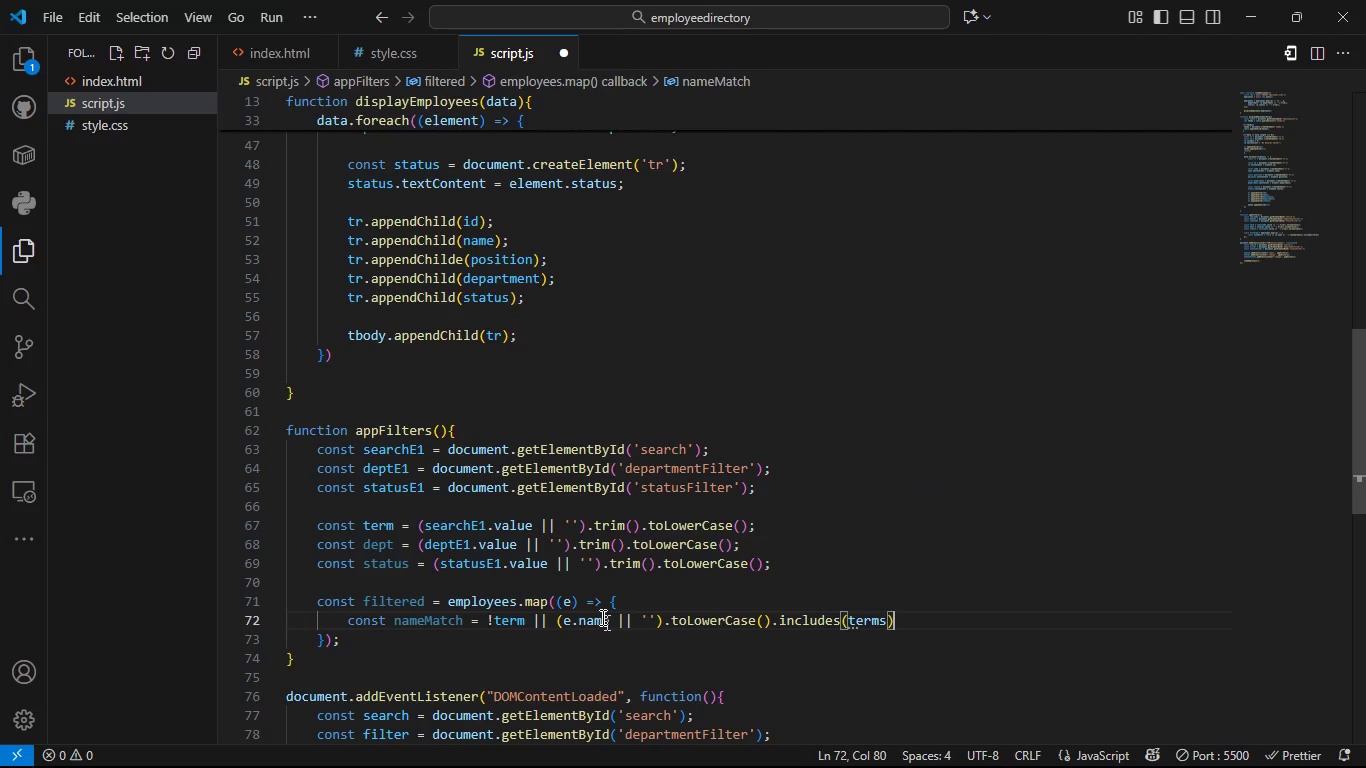 
key(ArrowRight)
 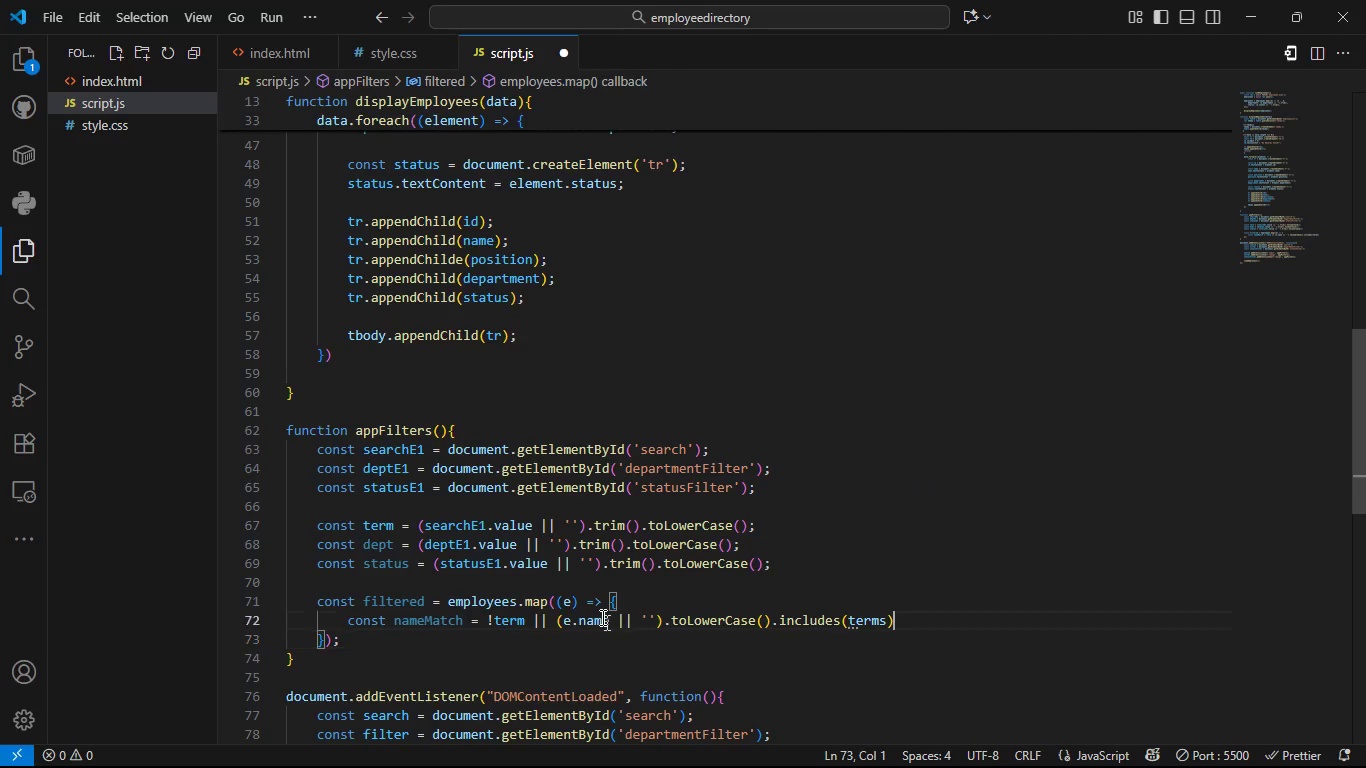 
key(ArrowLeft)
 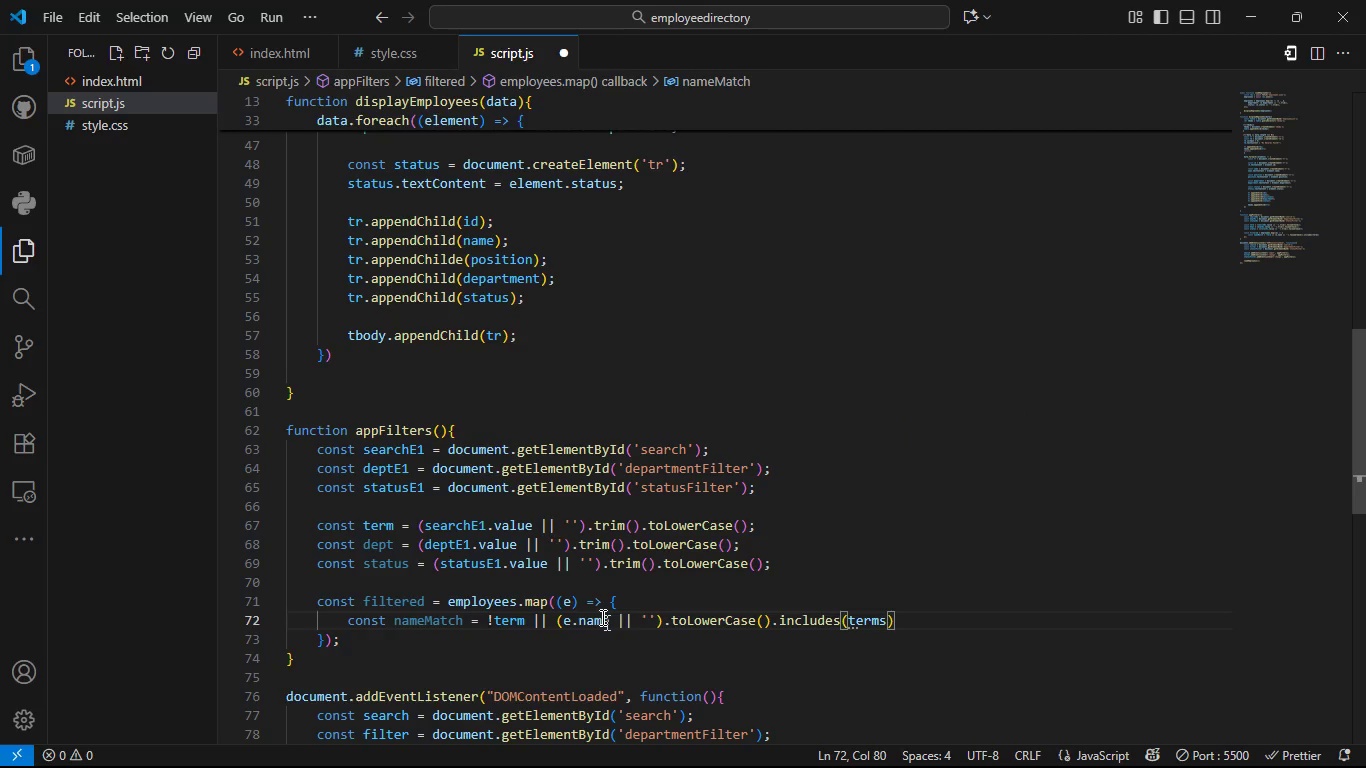 
key(Semicolon)
 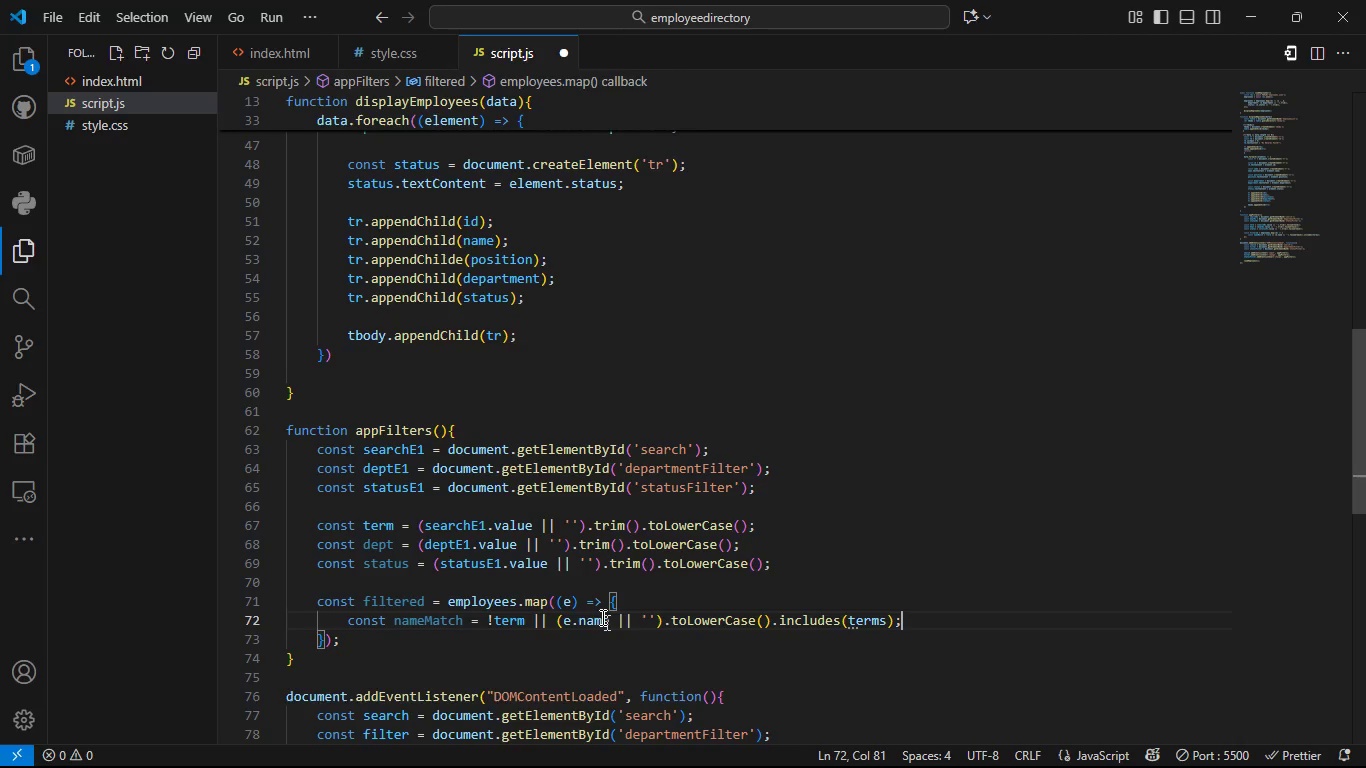 
key(Enter)
 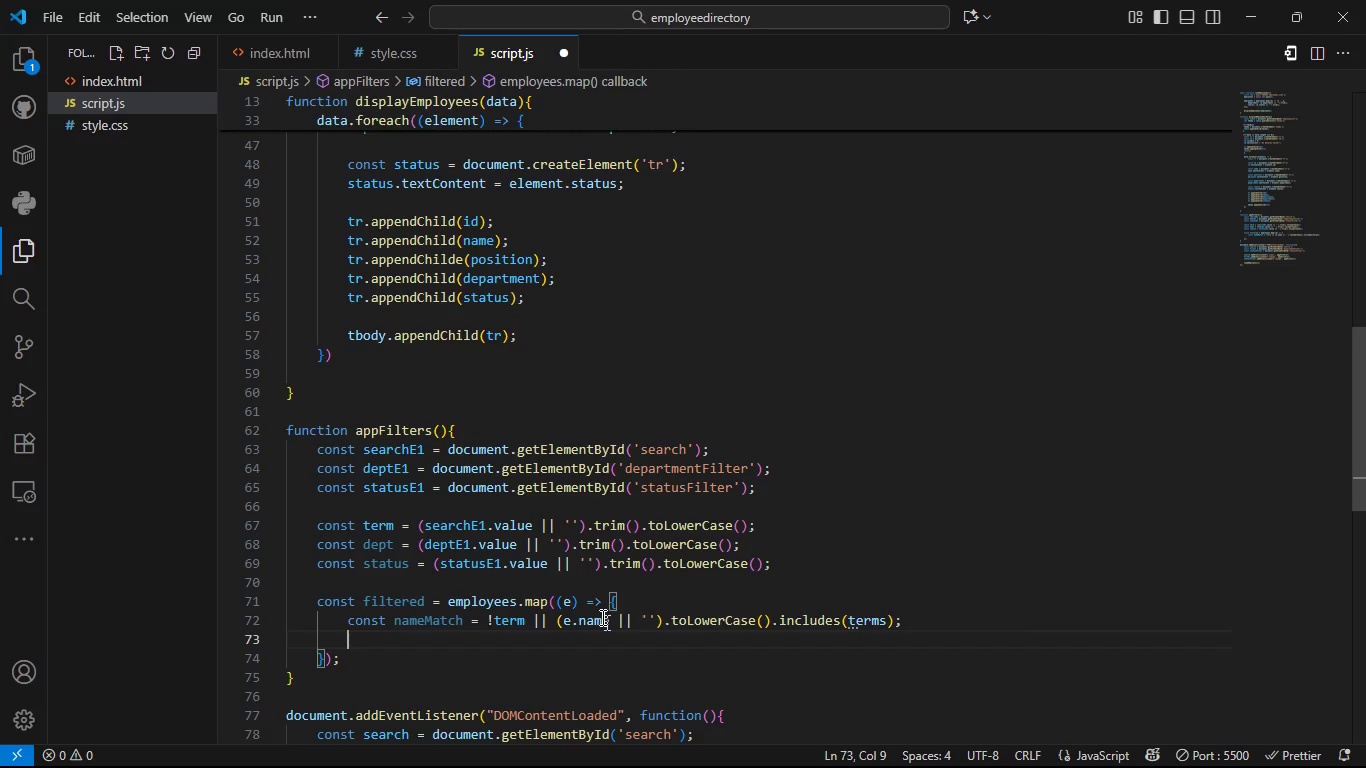 
type(vons==)
key(Backspace)
key(Backspace)
key(Backspace)
key(Backspace)
key(Backspace)
type(c)
key(Backspace)
key(Backspace)
type(const pis)
key(Backspace)
key(Backspace)
key(Backspace)
type(departmen)
key(Backspace)
key(Backspace)
key(Backspace)
key(Backspace)
type(tMatch )
 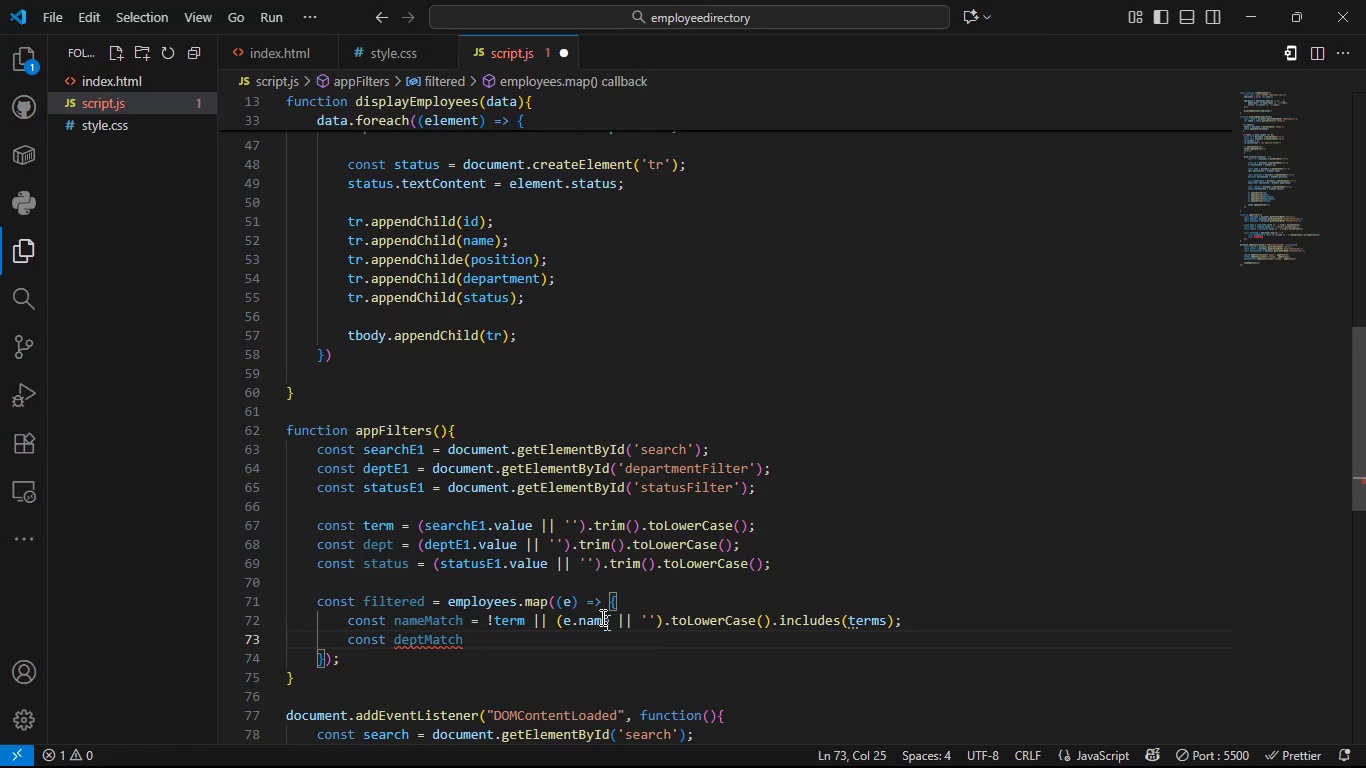 
type(= !dept || (e,)
key(Backspace)
type(name )
key(Backspace)
key(Backspace)
key(Backspace)
key(Backspace)
key(Backspace)
type(.department || '')
 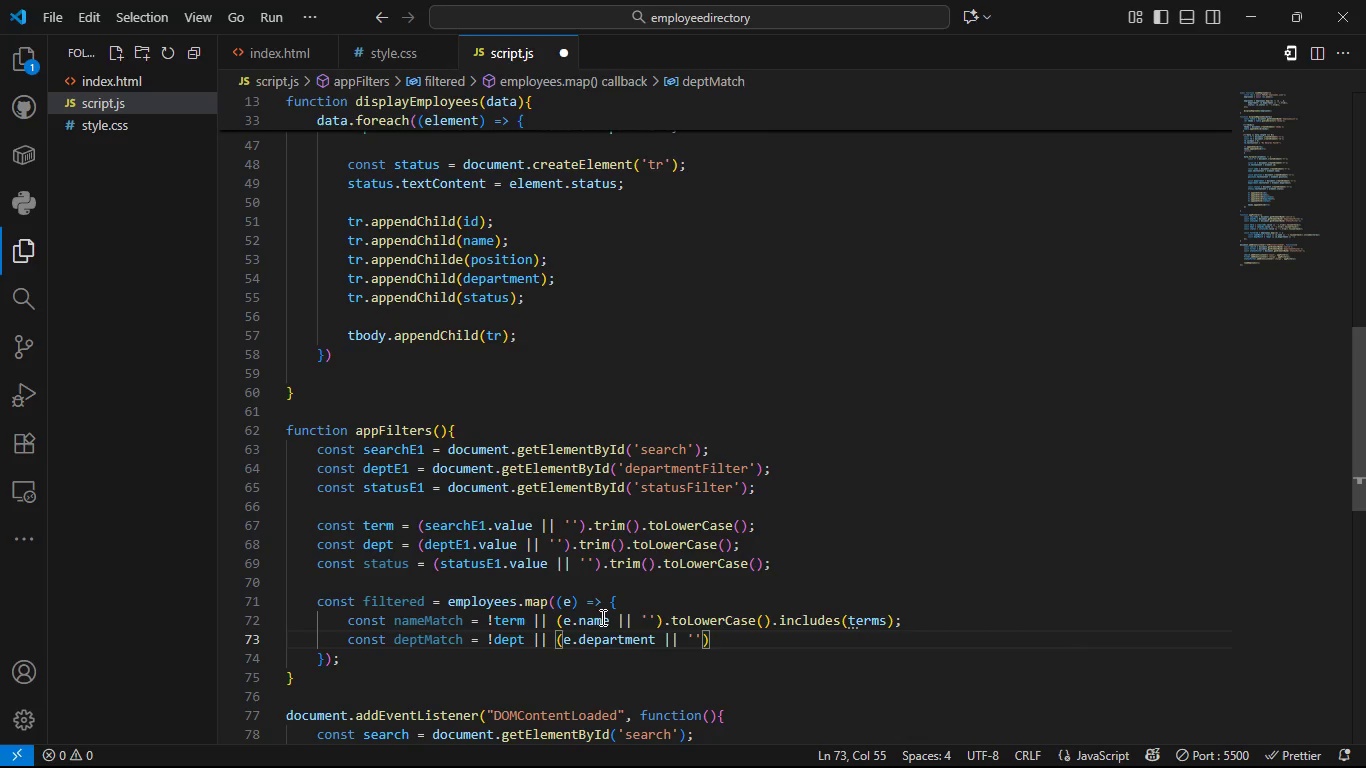 
key(ArrowRight)
 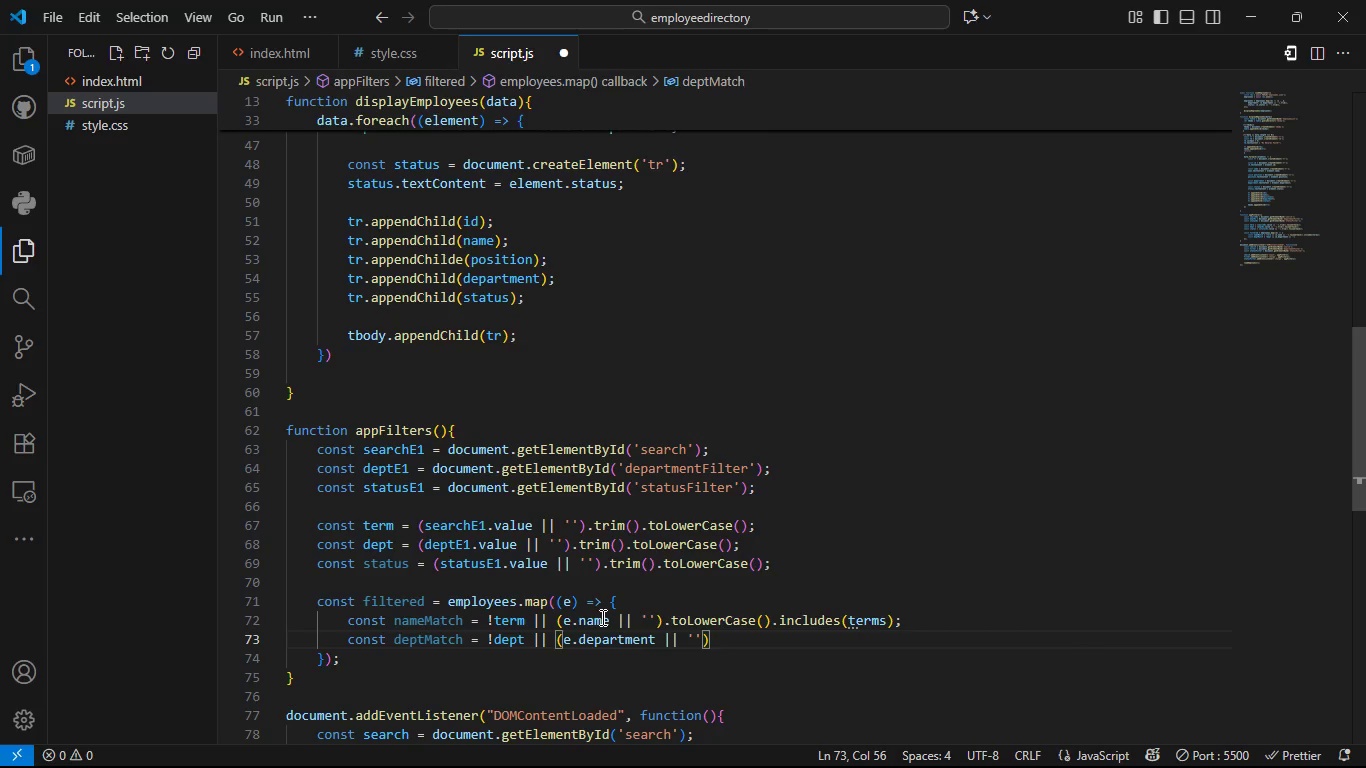 
type(.toLowerCase()
 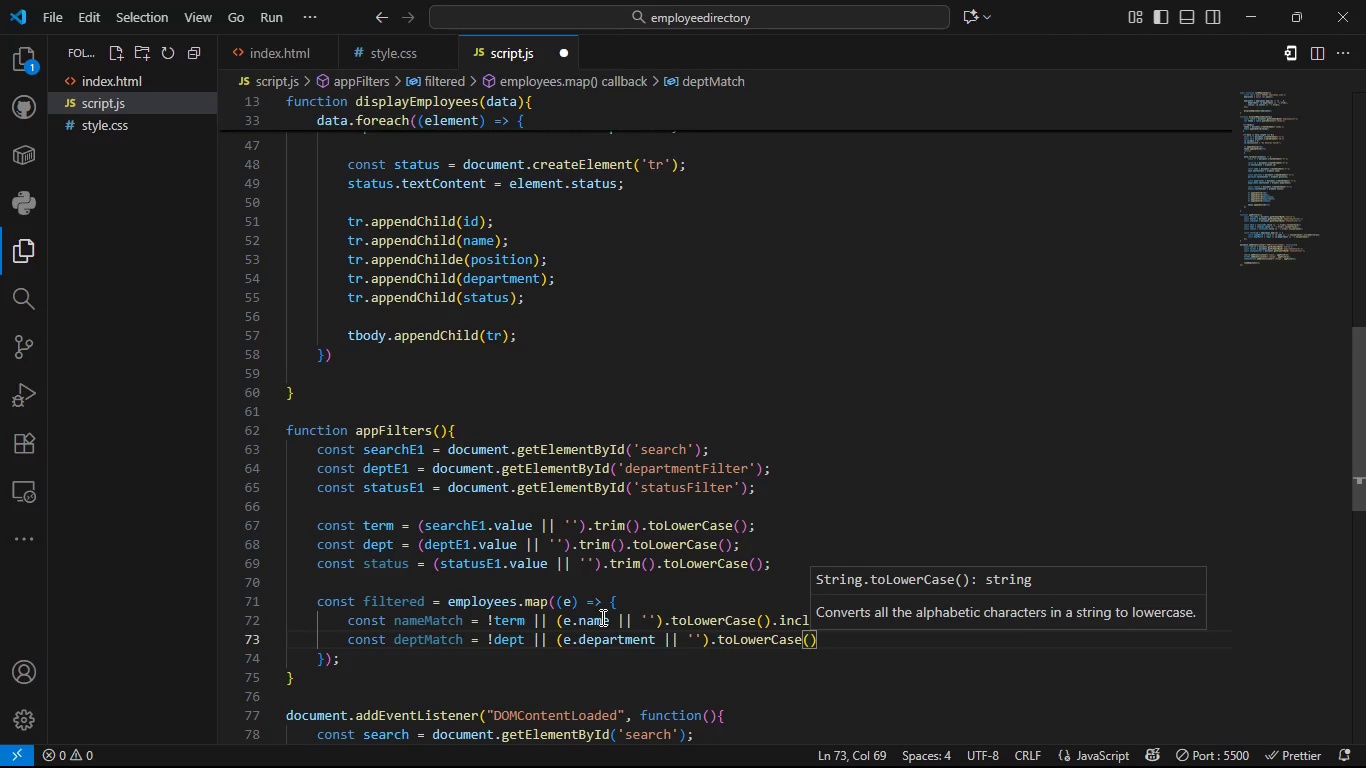 
key(ArrowRight)
 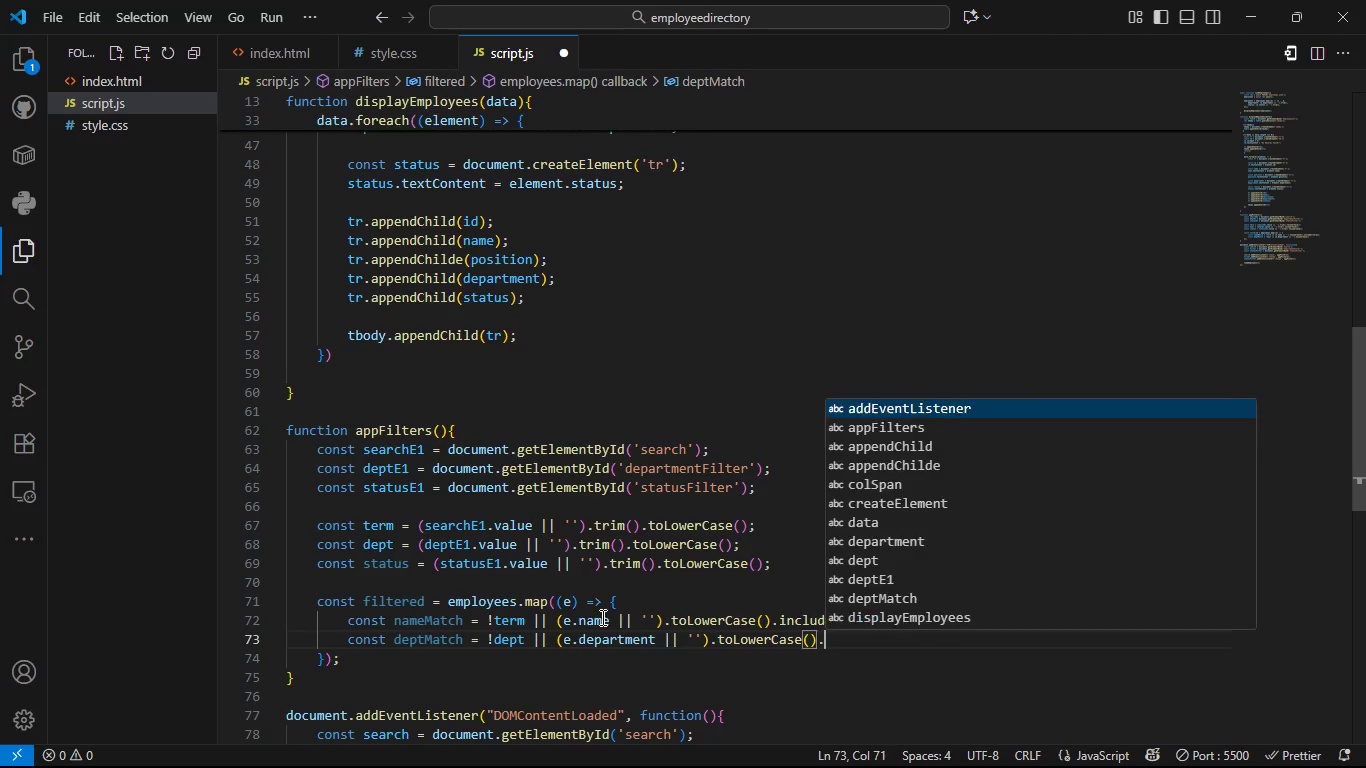 
key(Period)
 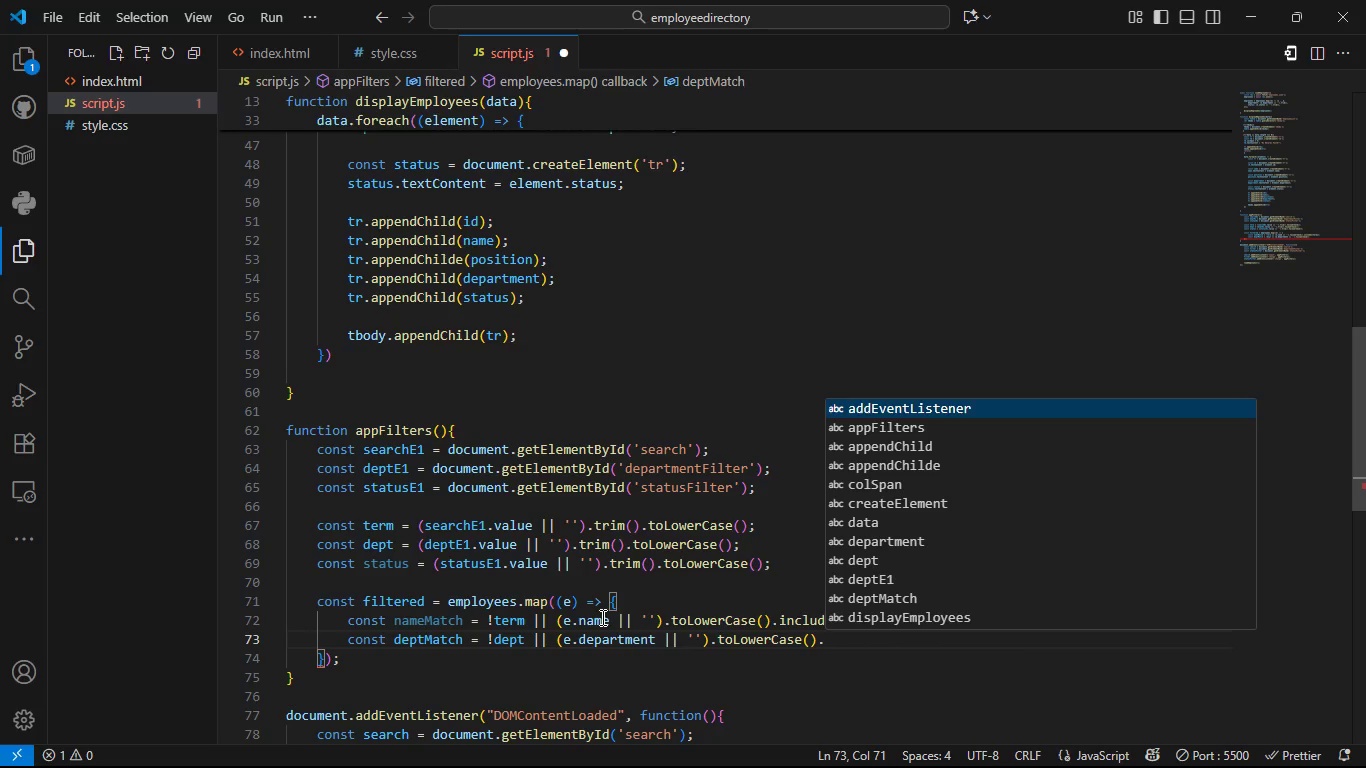 
key(Backspace)
type( === dept;)
 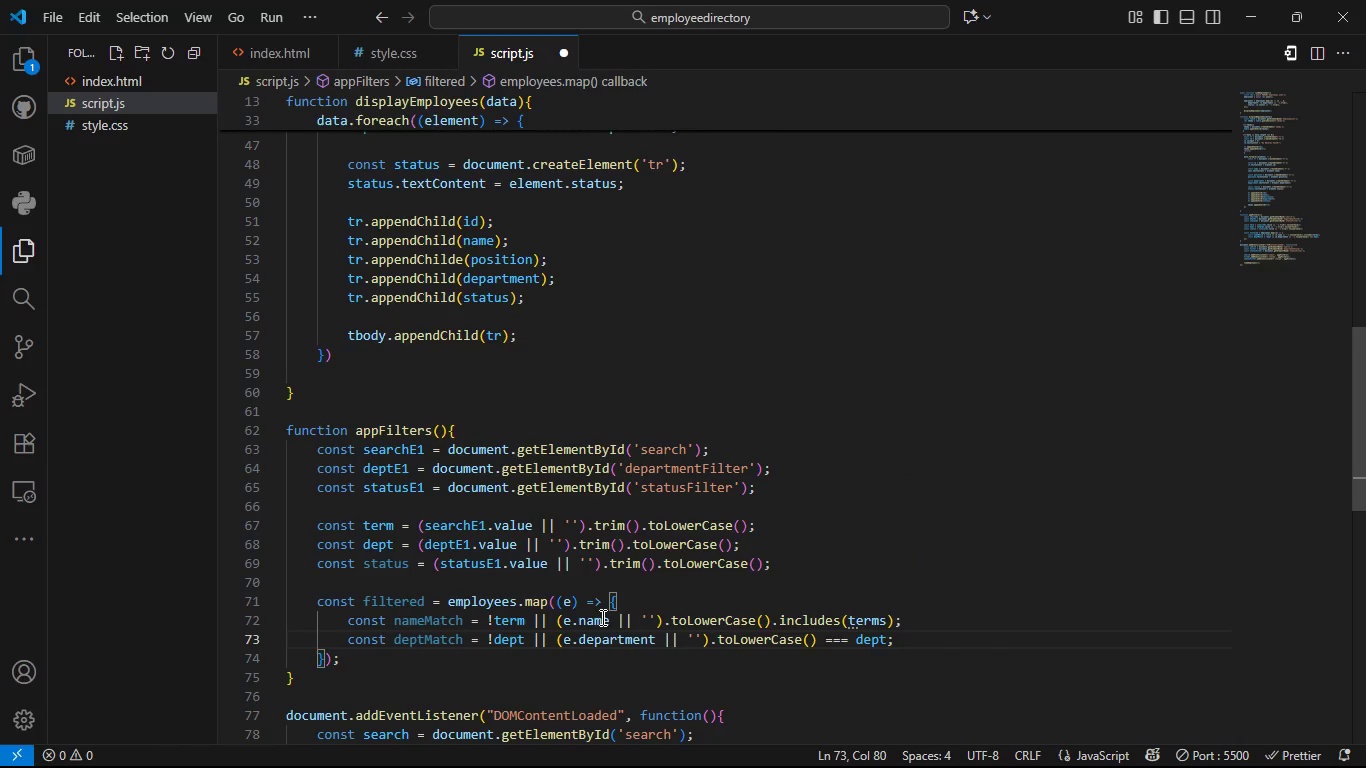 
right_click([601, 617])
 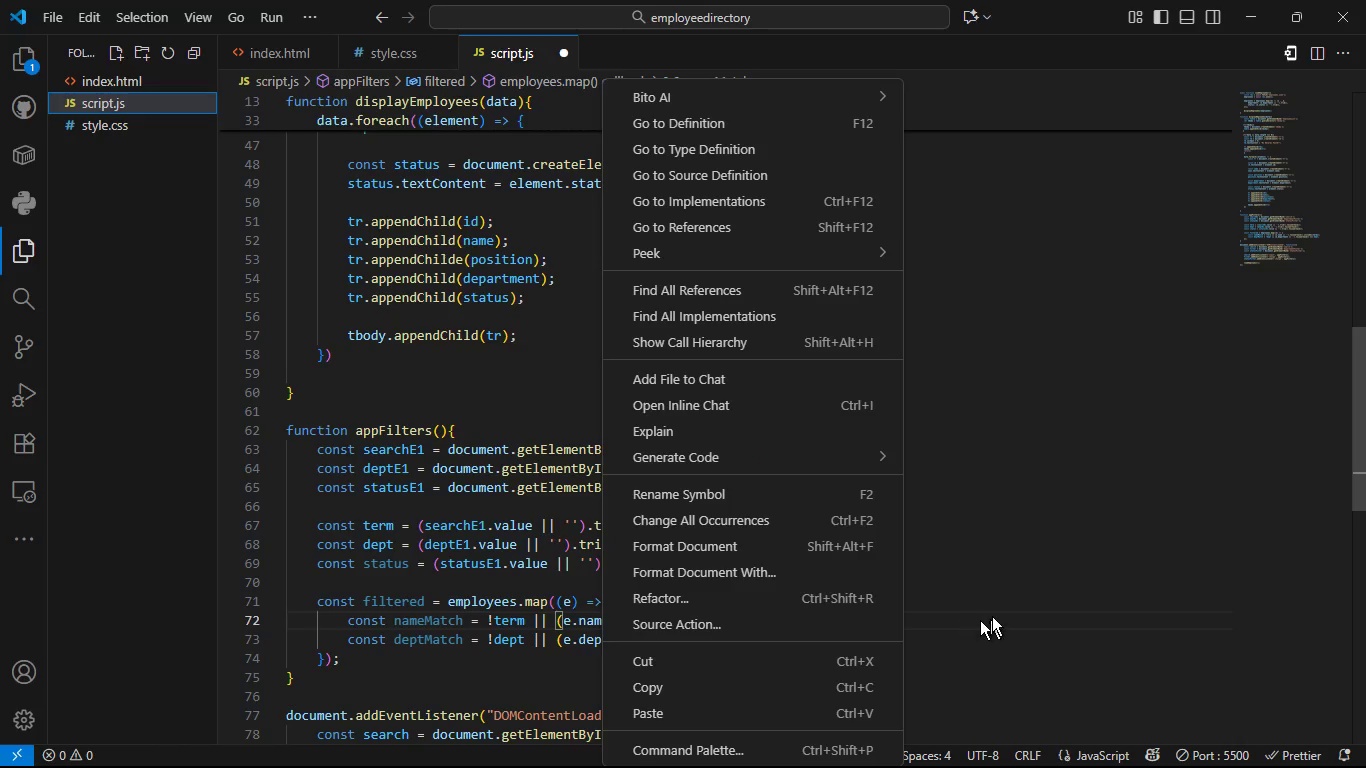 
left_click_drag(start_coordinate=[992, 616], to_coordinate=[908, 621])
 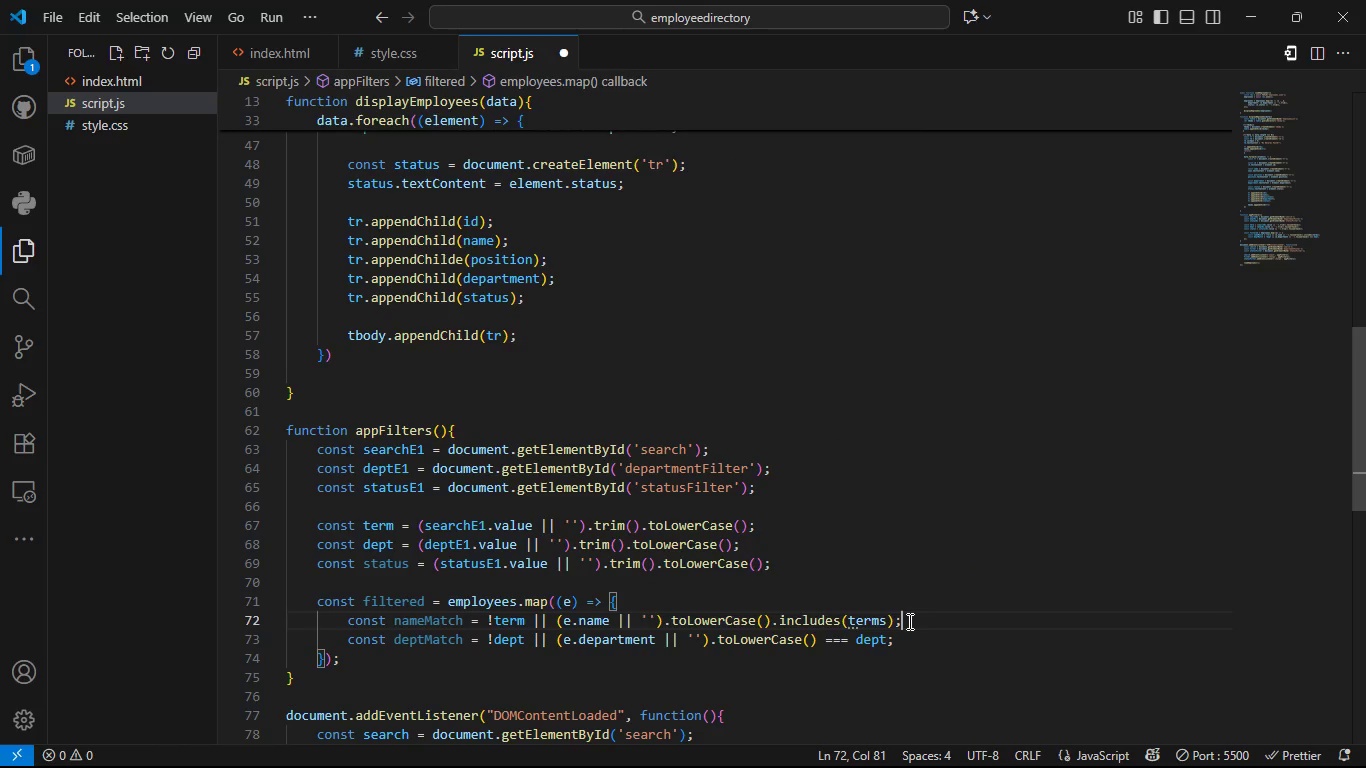 
left_click([908, 621])
 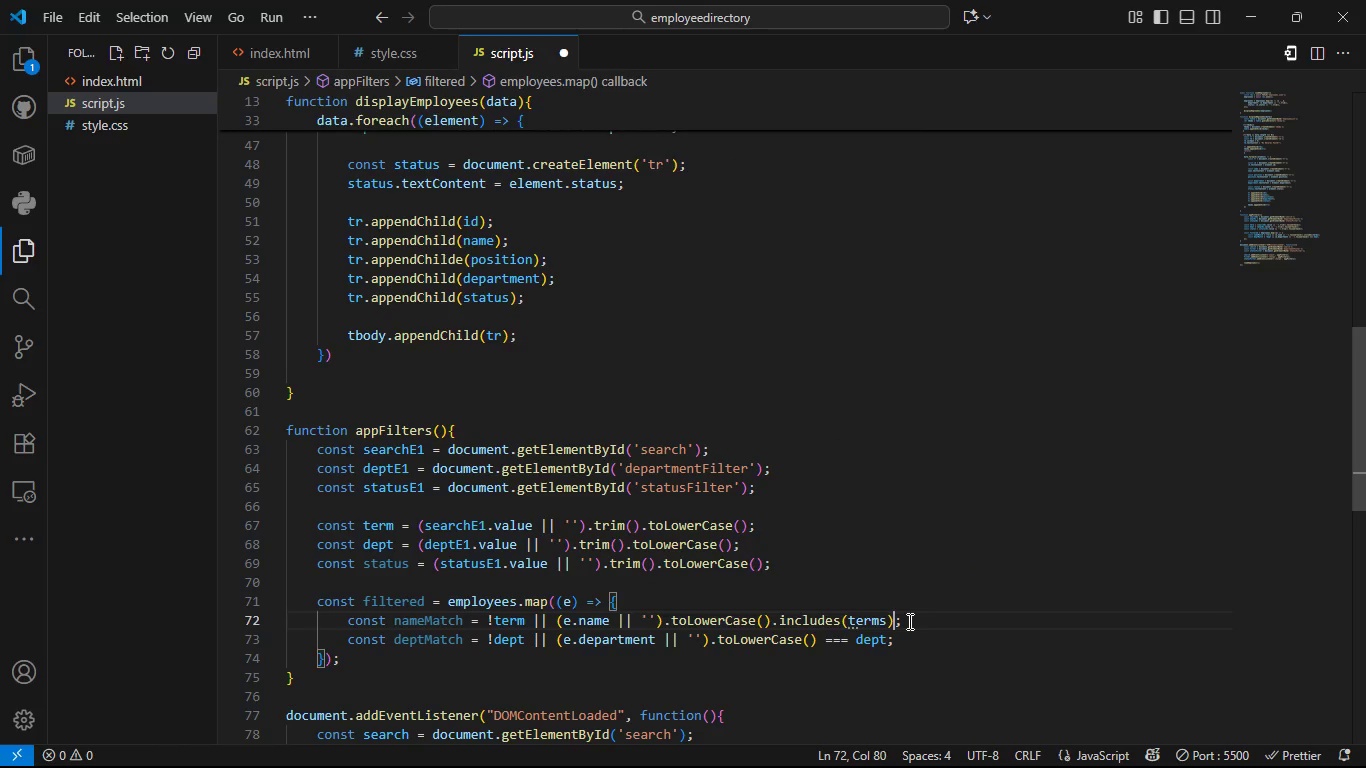 
key(ArrowLeft)
 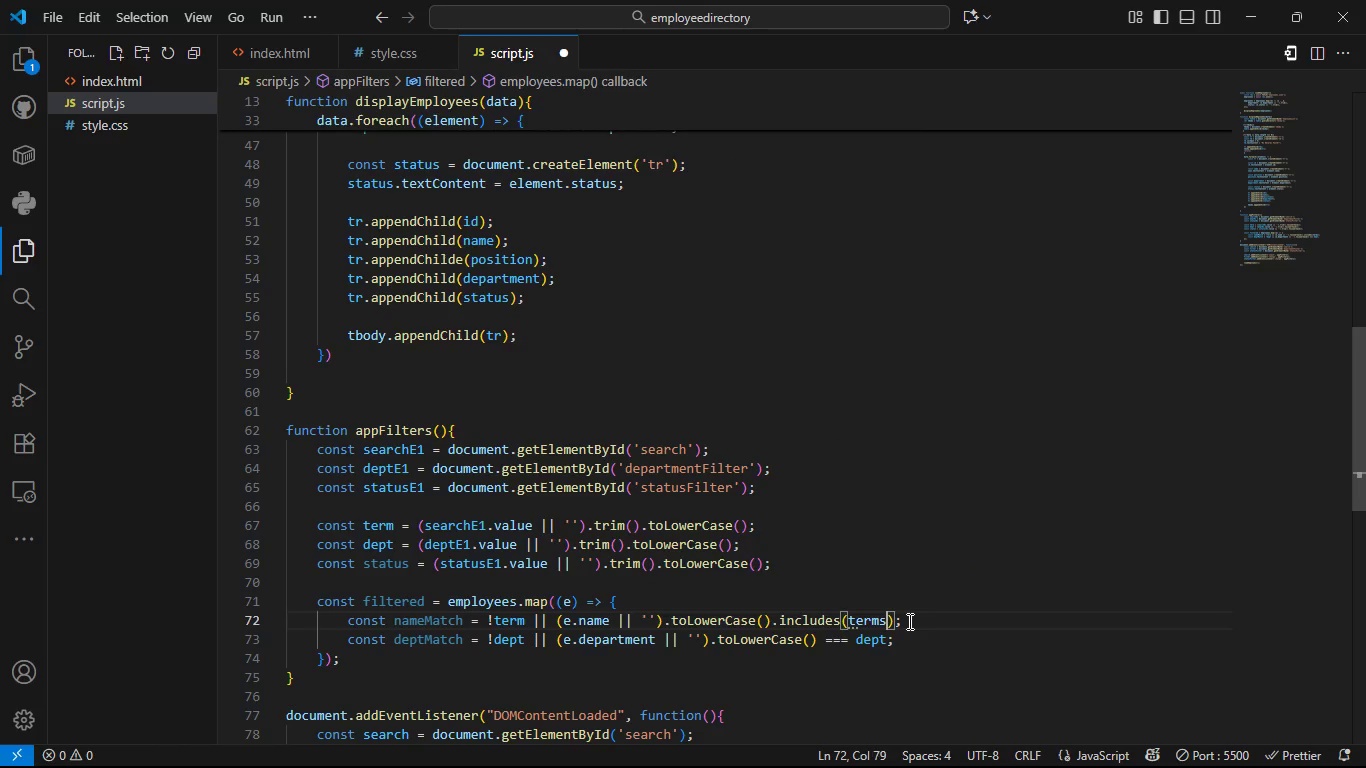 
key(ArrowLeft)
 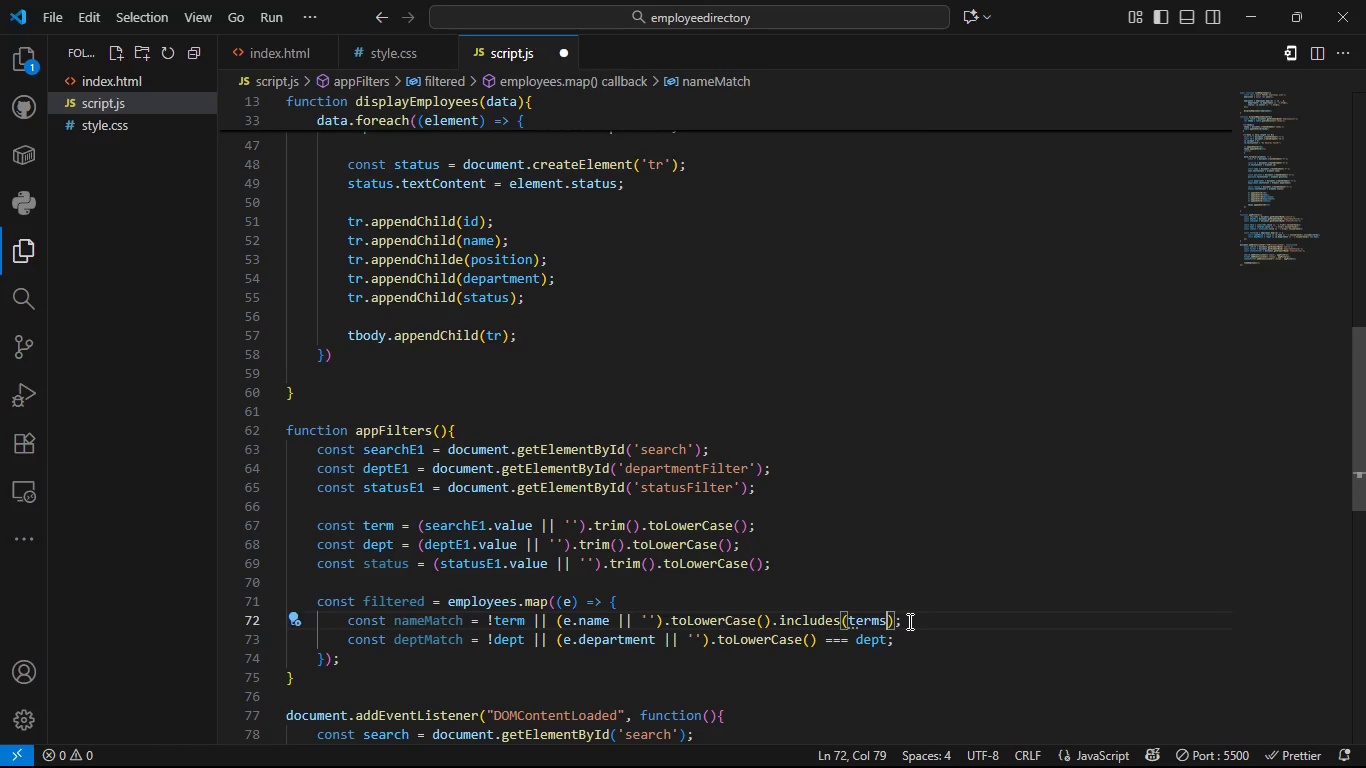 
key(Backspace)
 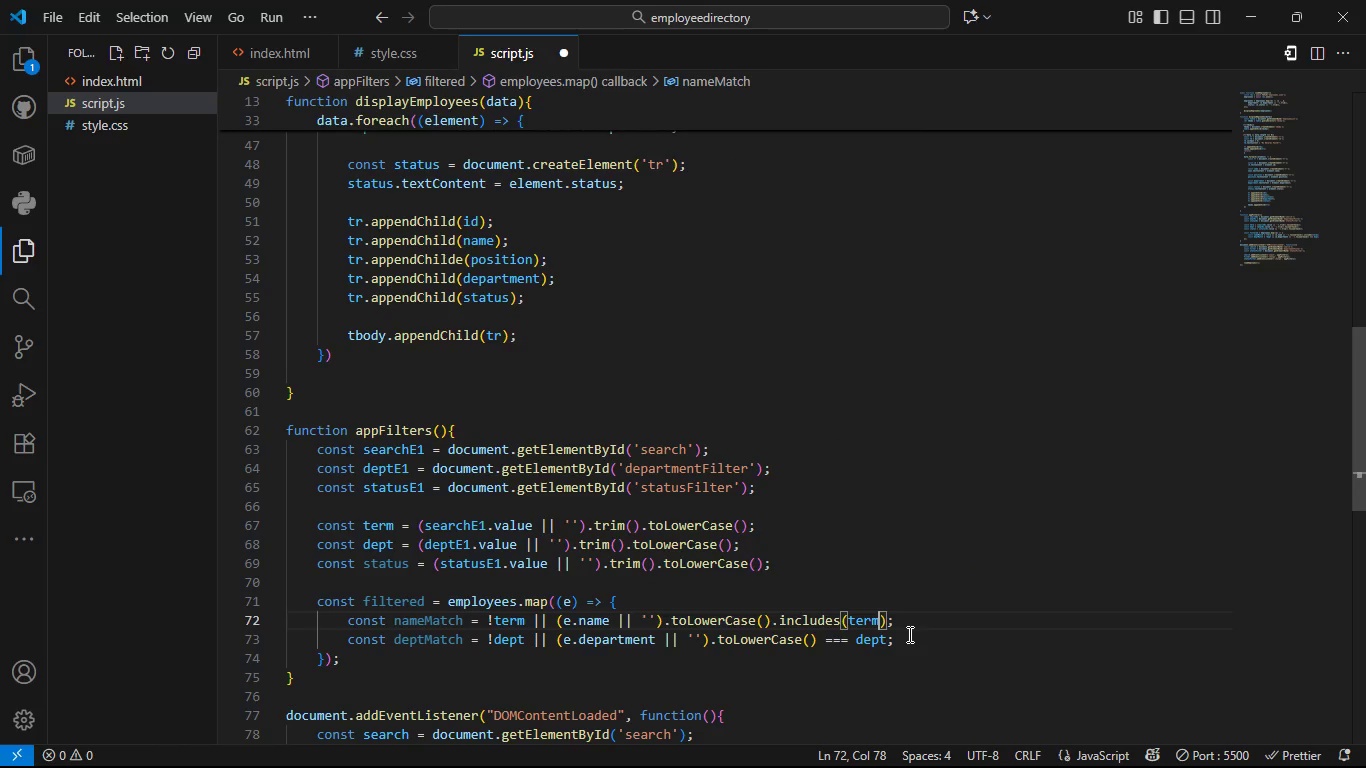 
left_click([908, 634])
 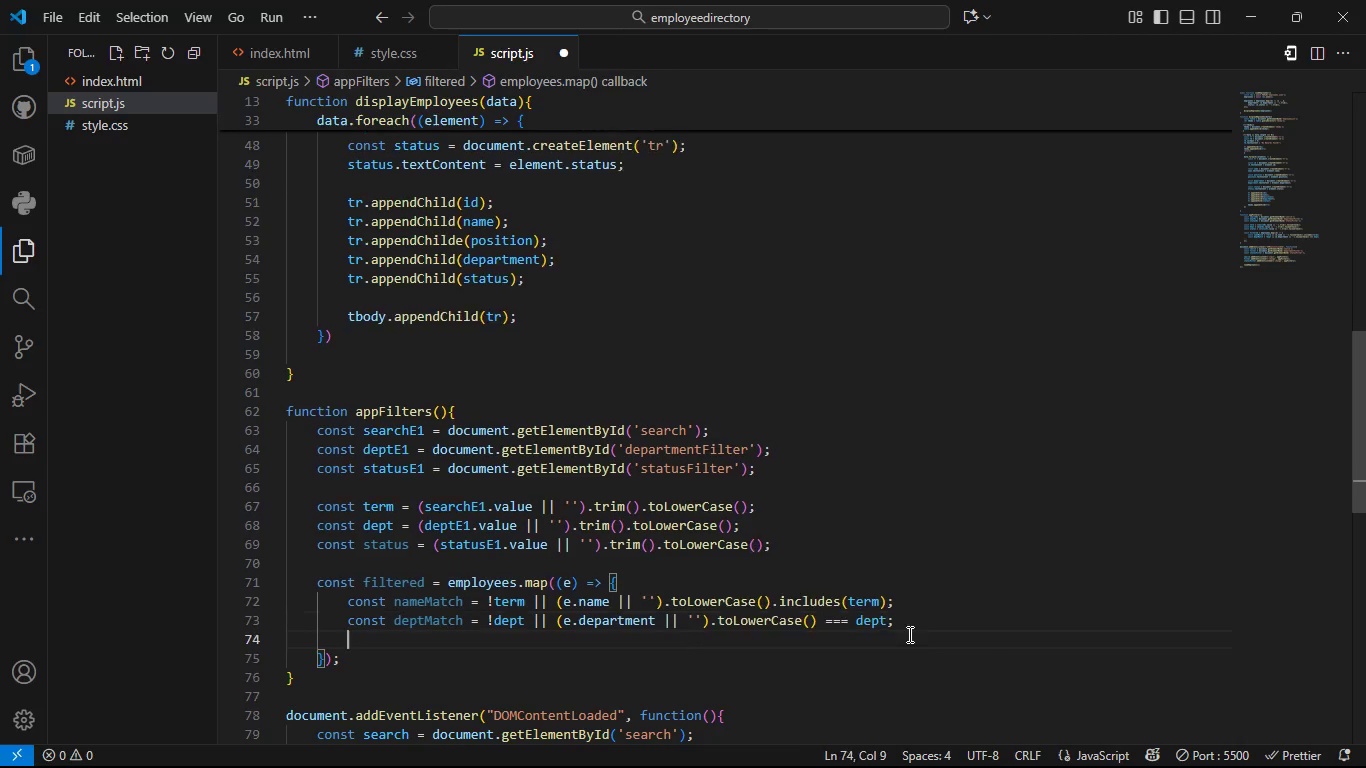 
key(Enter)
 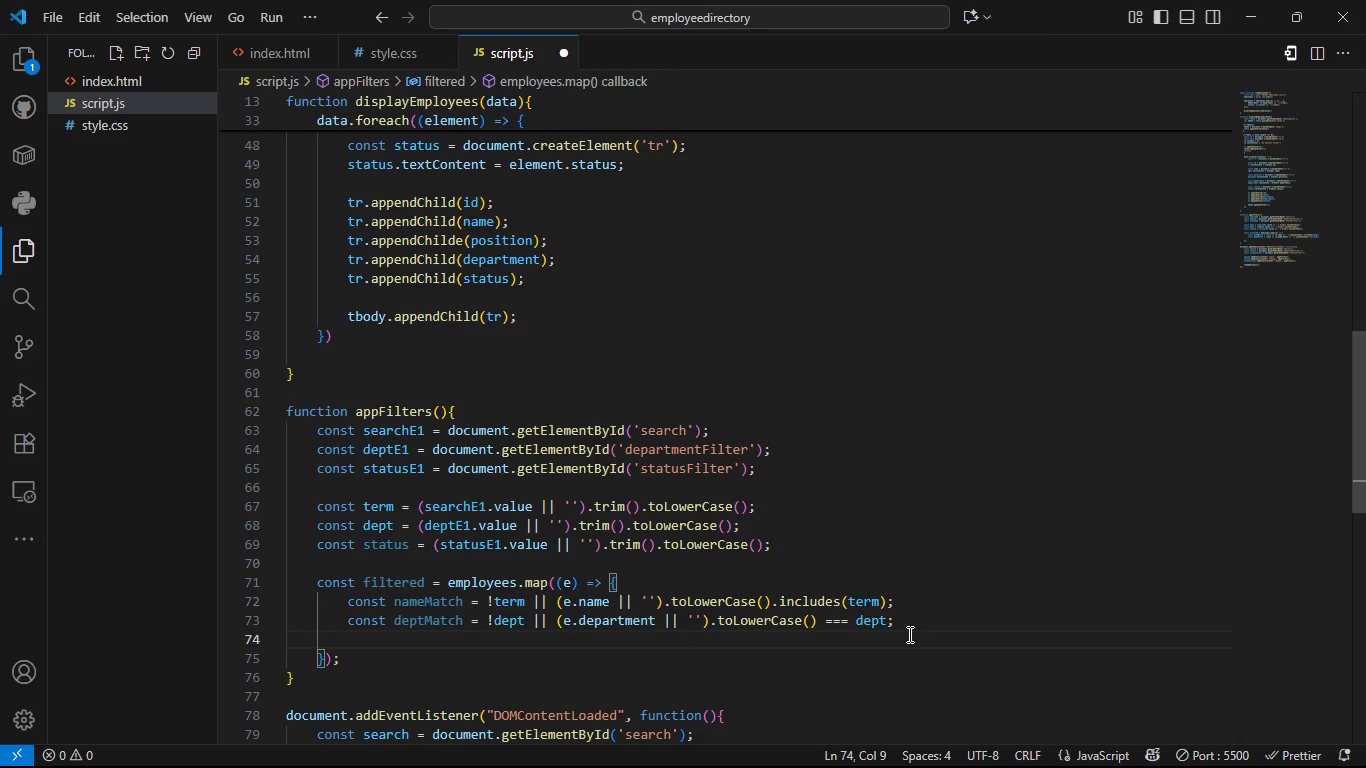 
type(const statusMatch = !status || (em)
key(Backspace)
type(.status || ')
 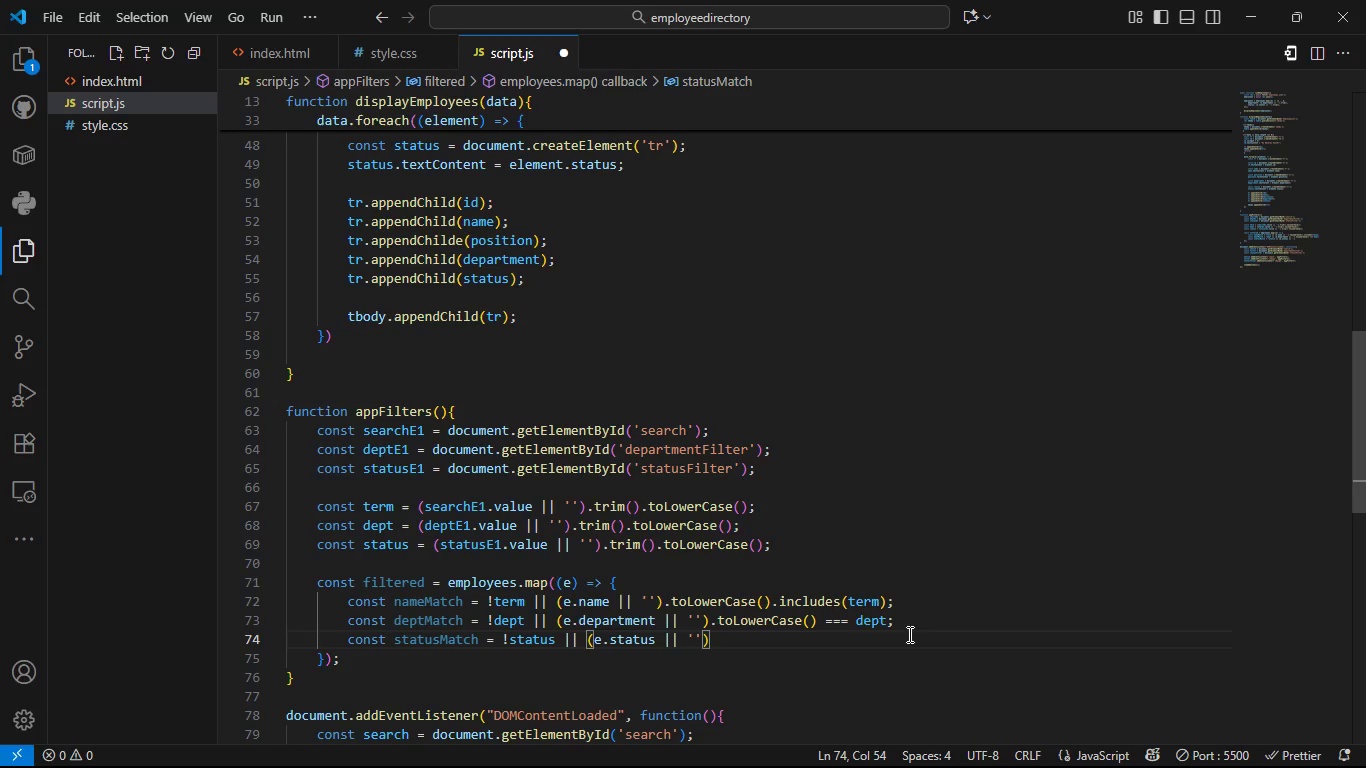 
key(ArrowRight)
 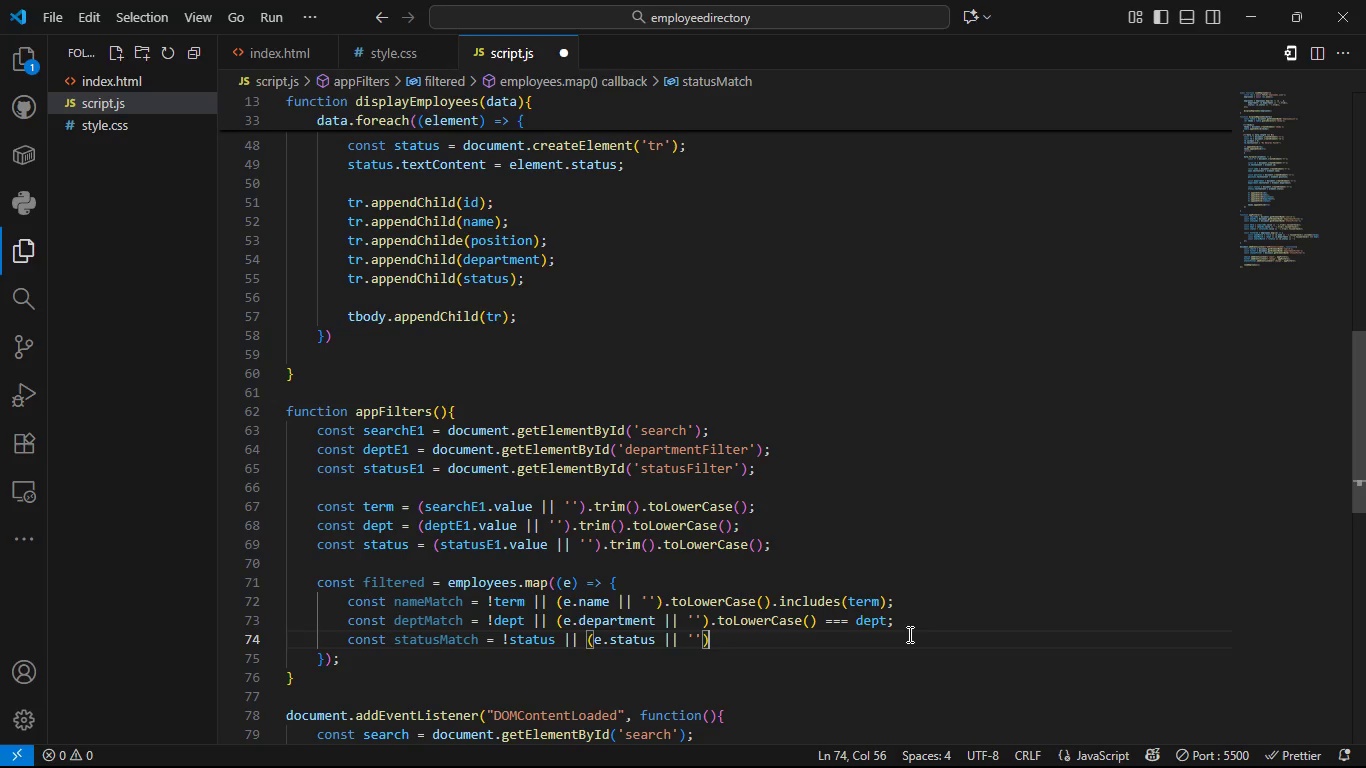 
key(ArrowRight)
 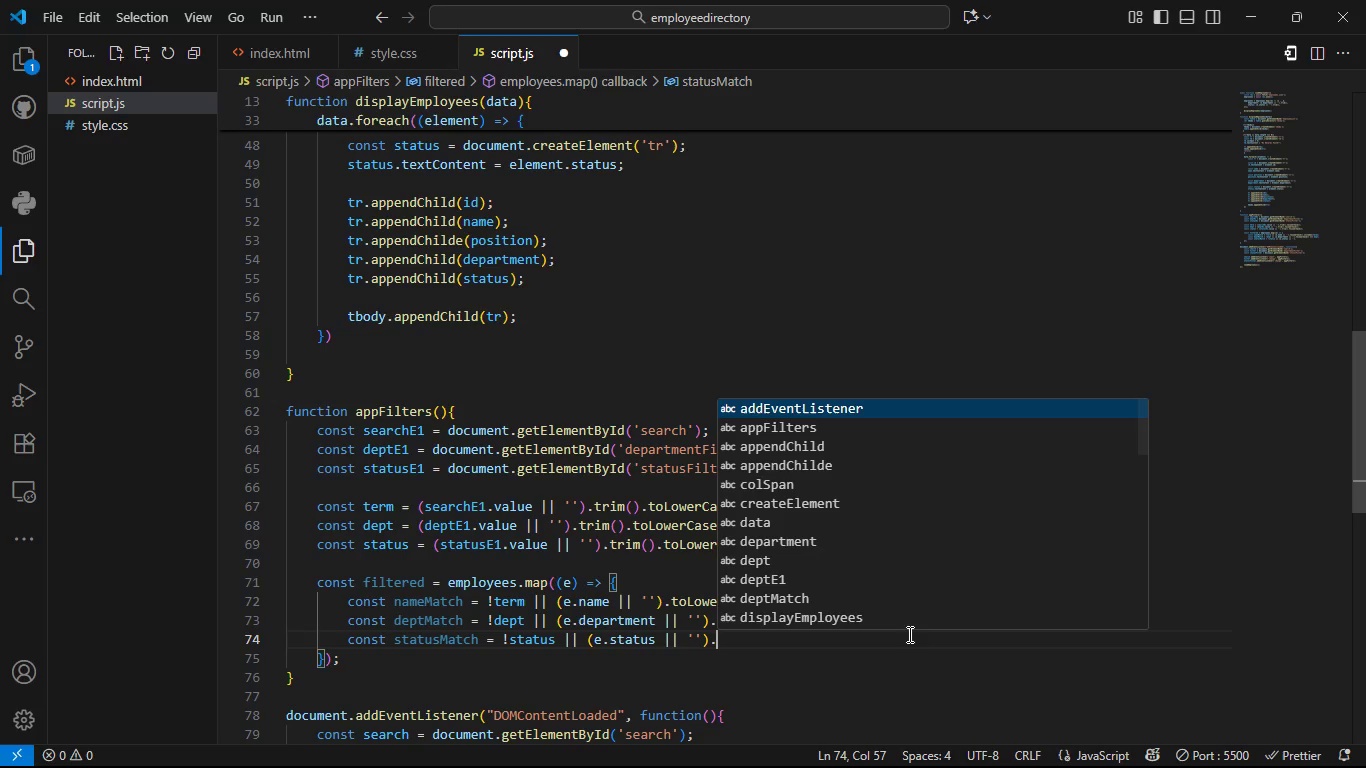 
type(.toLo)
key(Tab)
type(()
 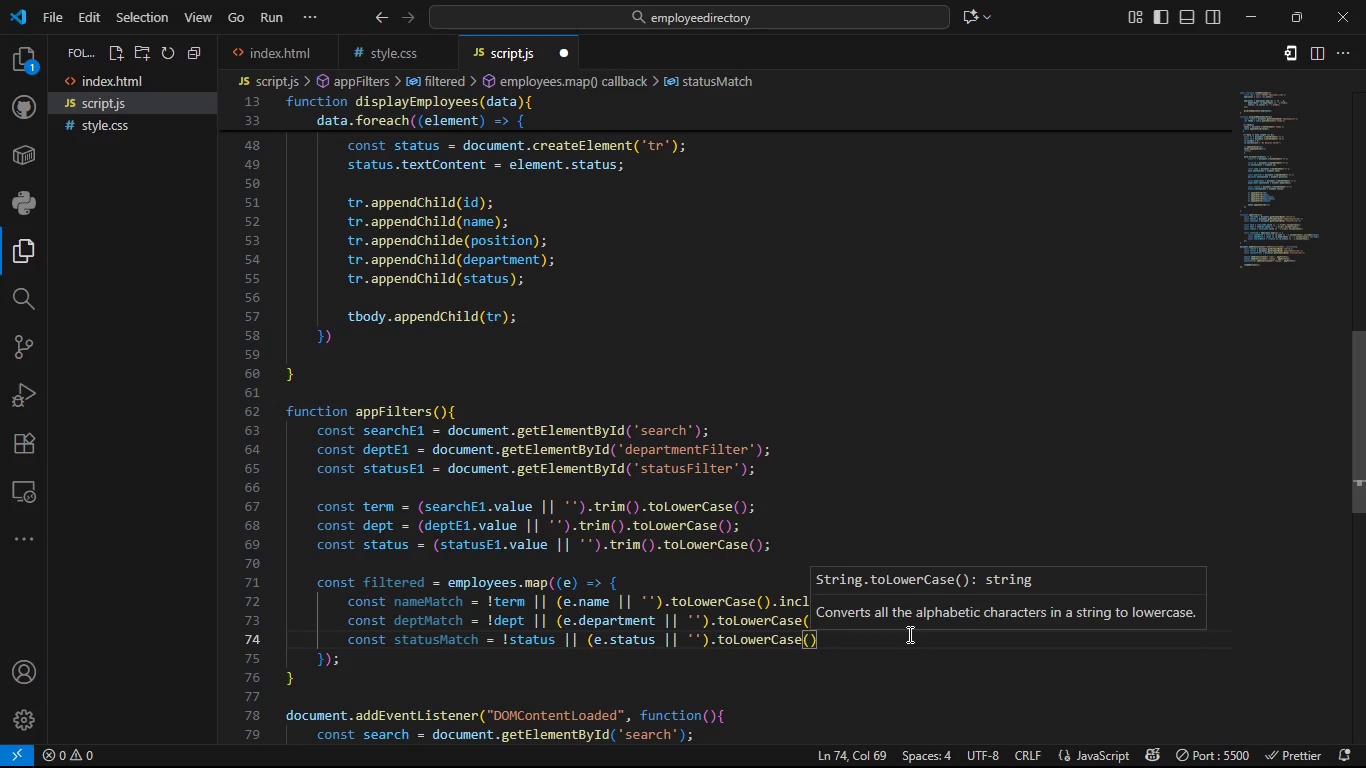 
key(ArrowRight)
 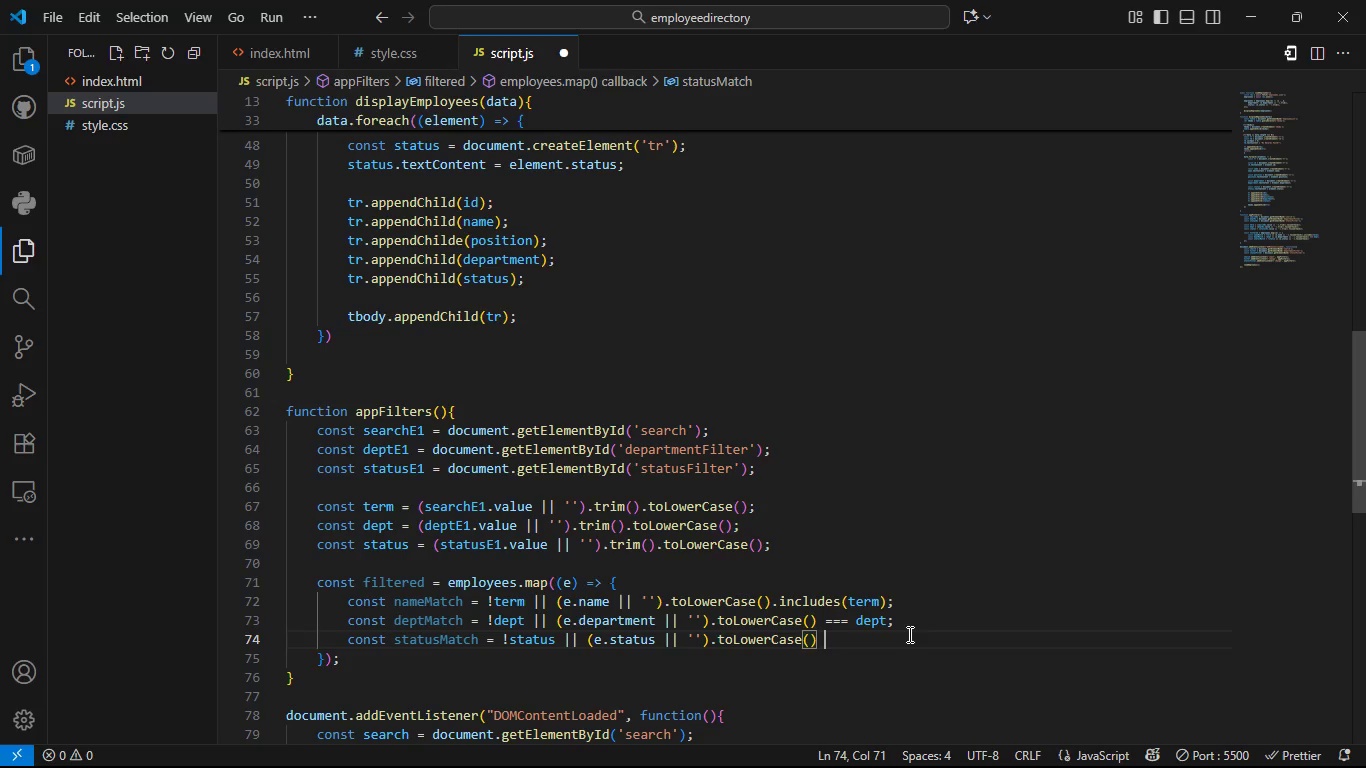 
type( === status;)
 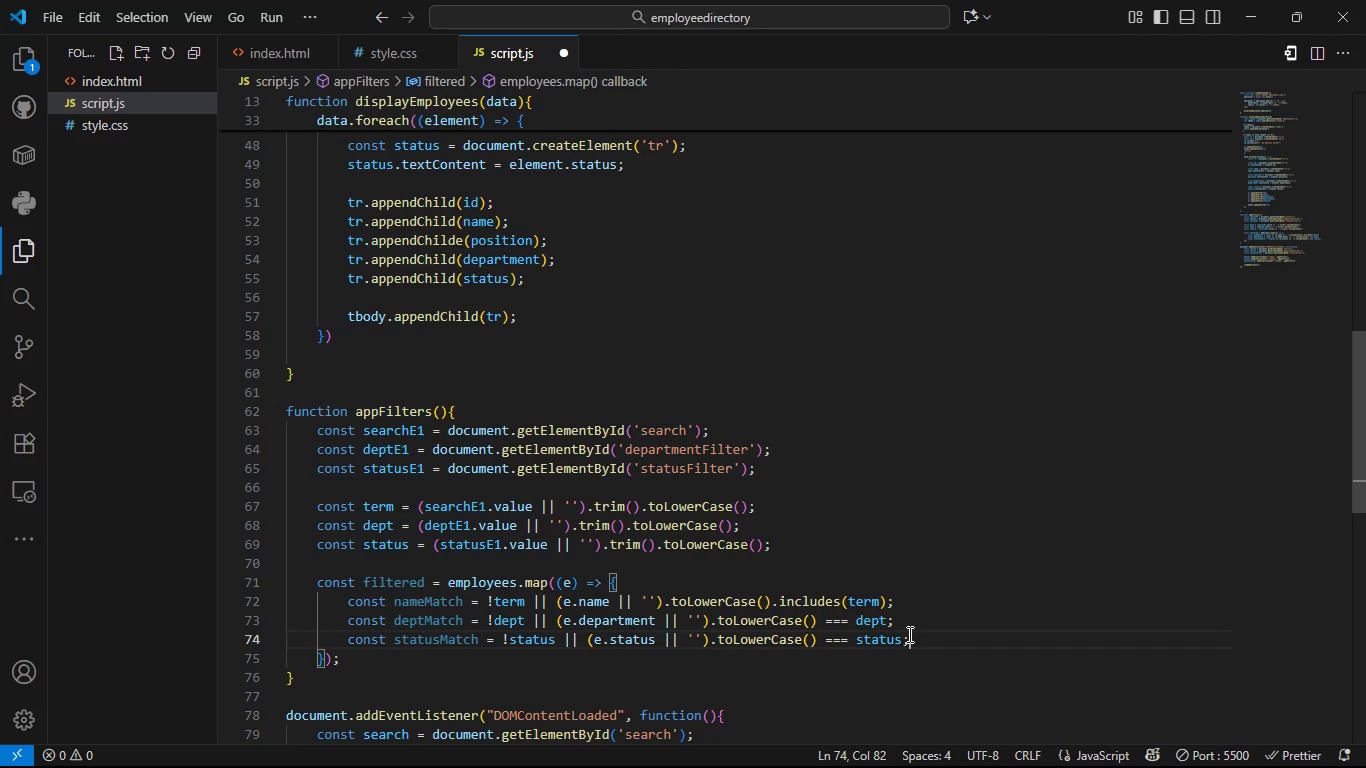 
key(Enter)
 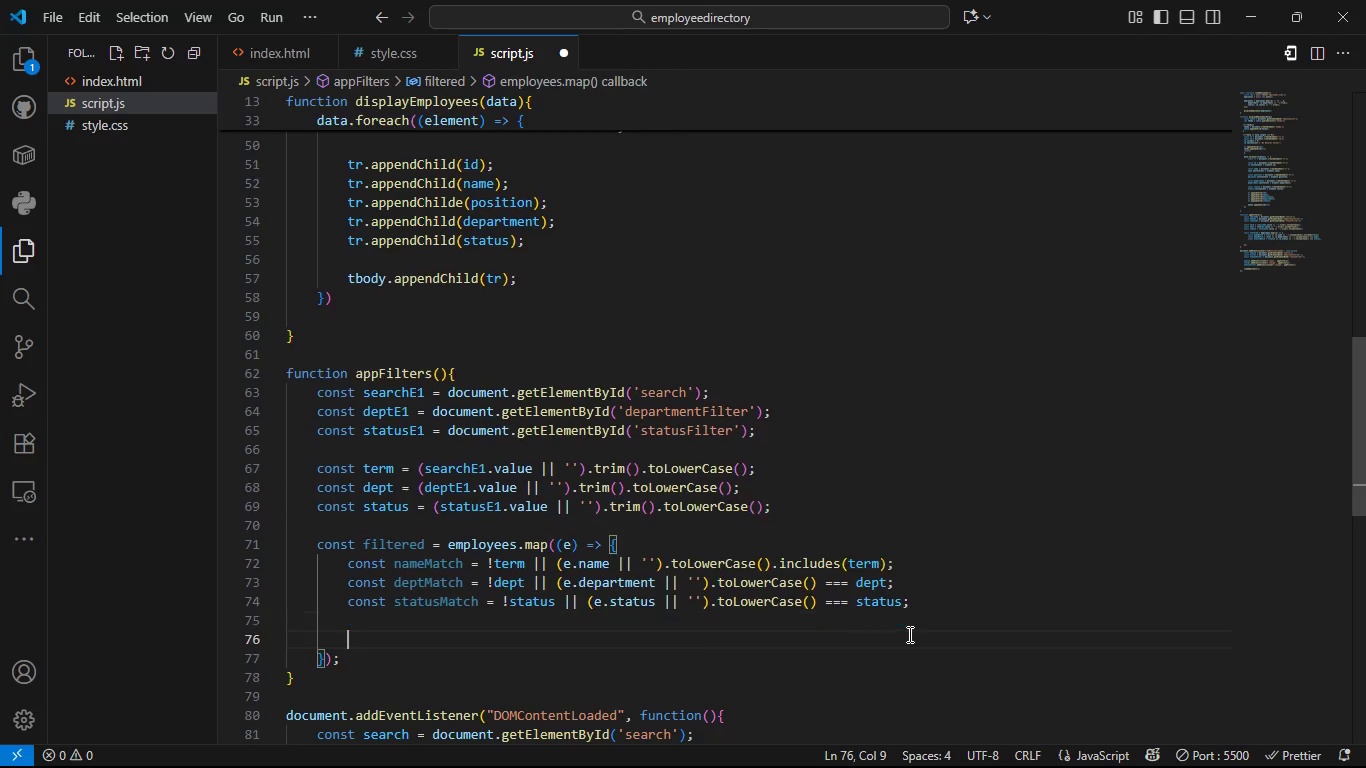 
key(Enter)
 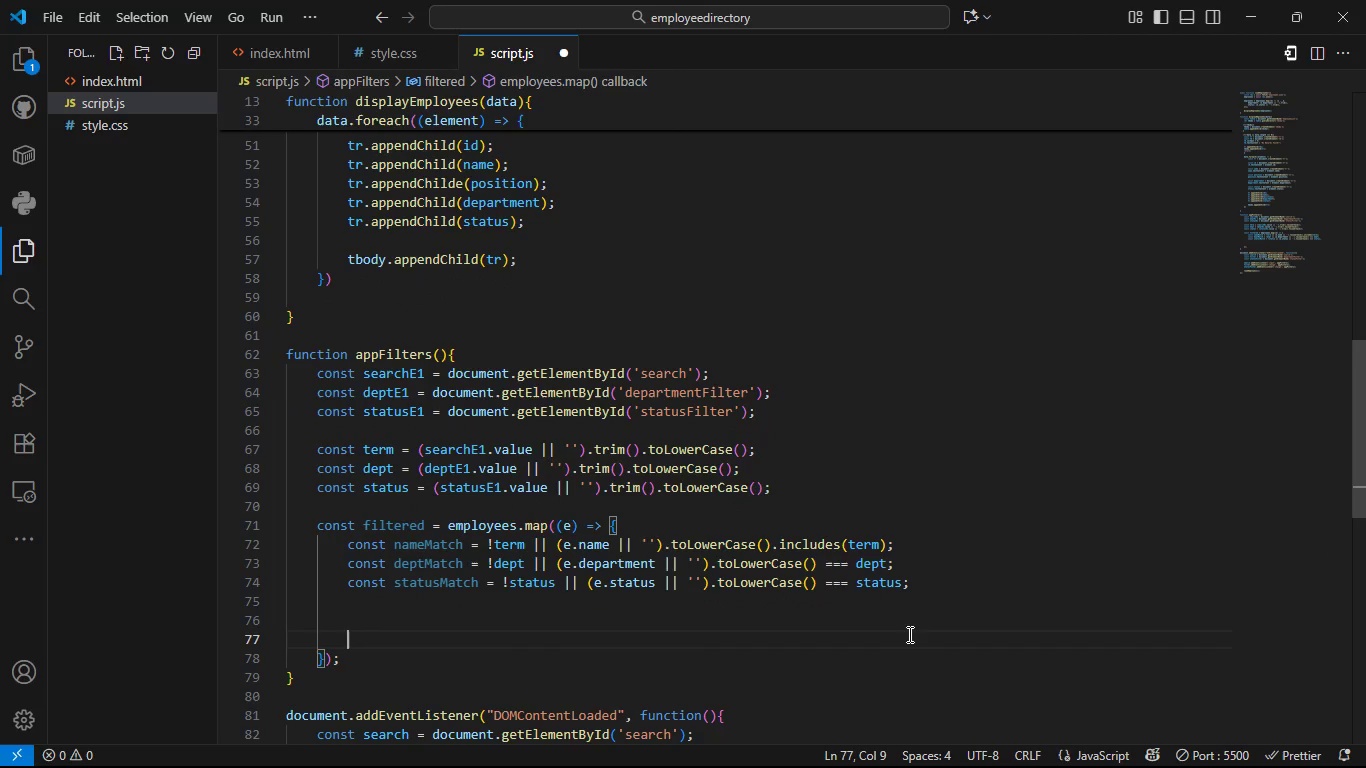 
key(Enter)
 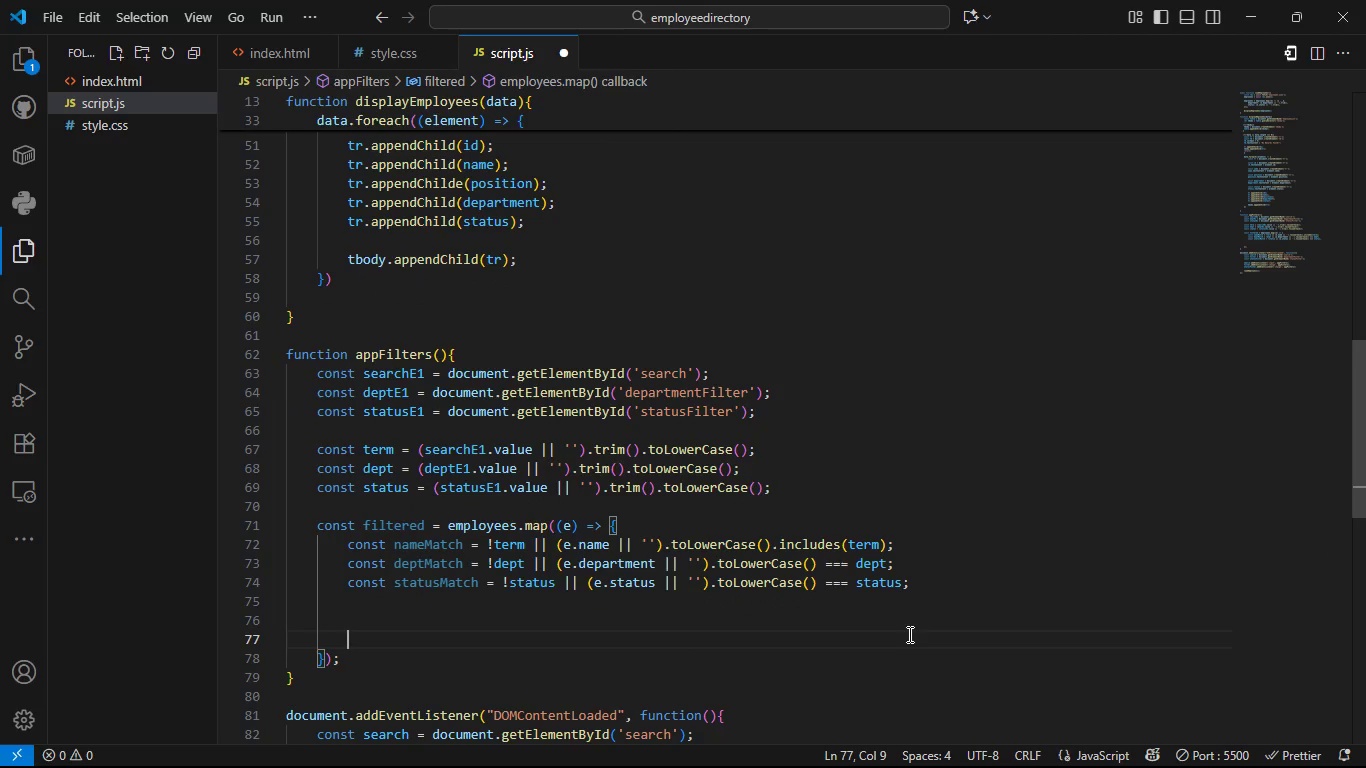 
key(Backspace)
key(Backspace)
key(Backspace)
key(Tab)
type(retu)
key(Backspace)
key(Backspace)
key(Backspace)
type(urn )
key(Backspace)
key(Backspace)
key(Backspace)
key(Backspace)
type(turn nameMatch && deptMatch $)
key(Backspace)
type(#)
key(Backspace)
type($$)
key(Backspace)
key(Backspace)
type(&& statusMatch;)
 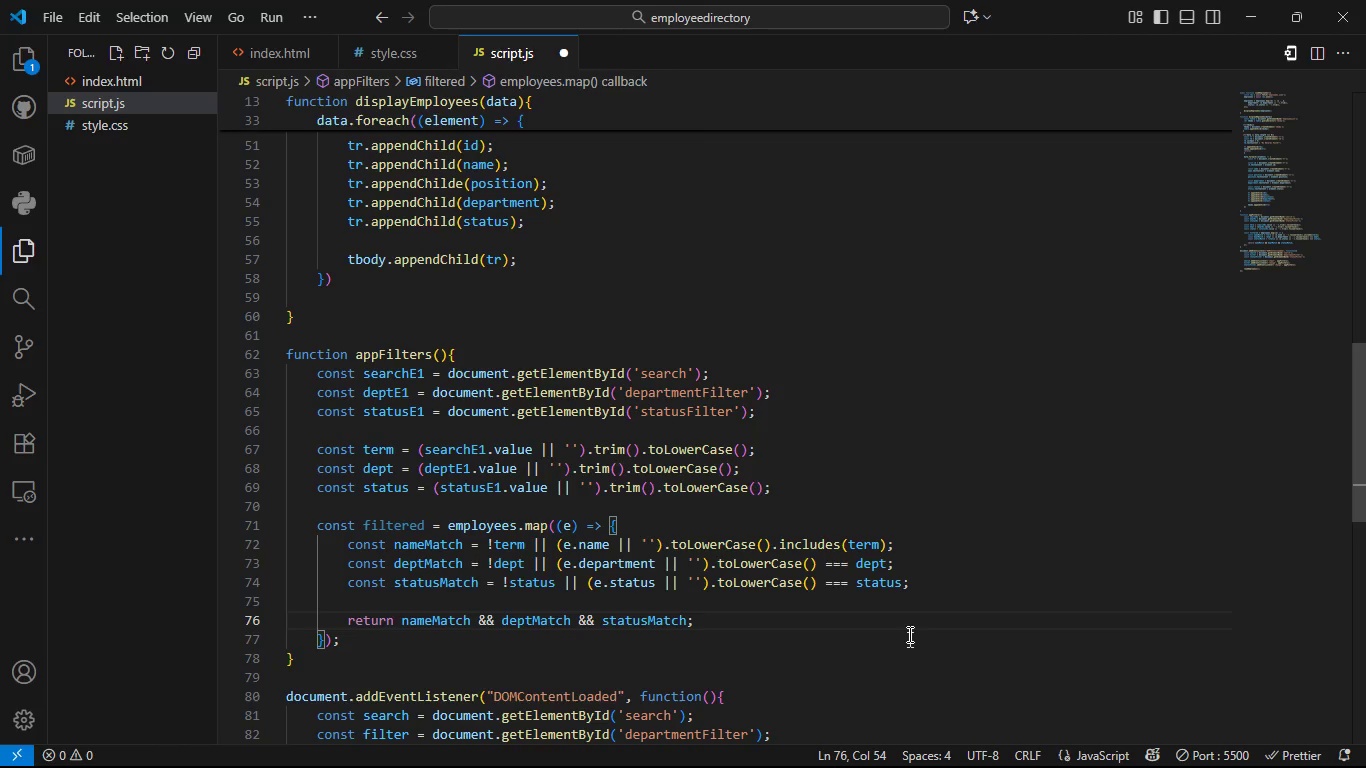 
key(ArrowDown)
 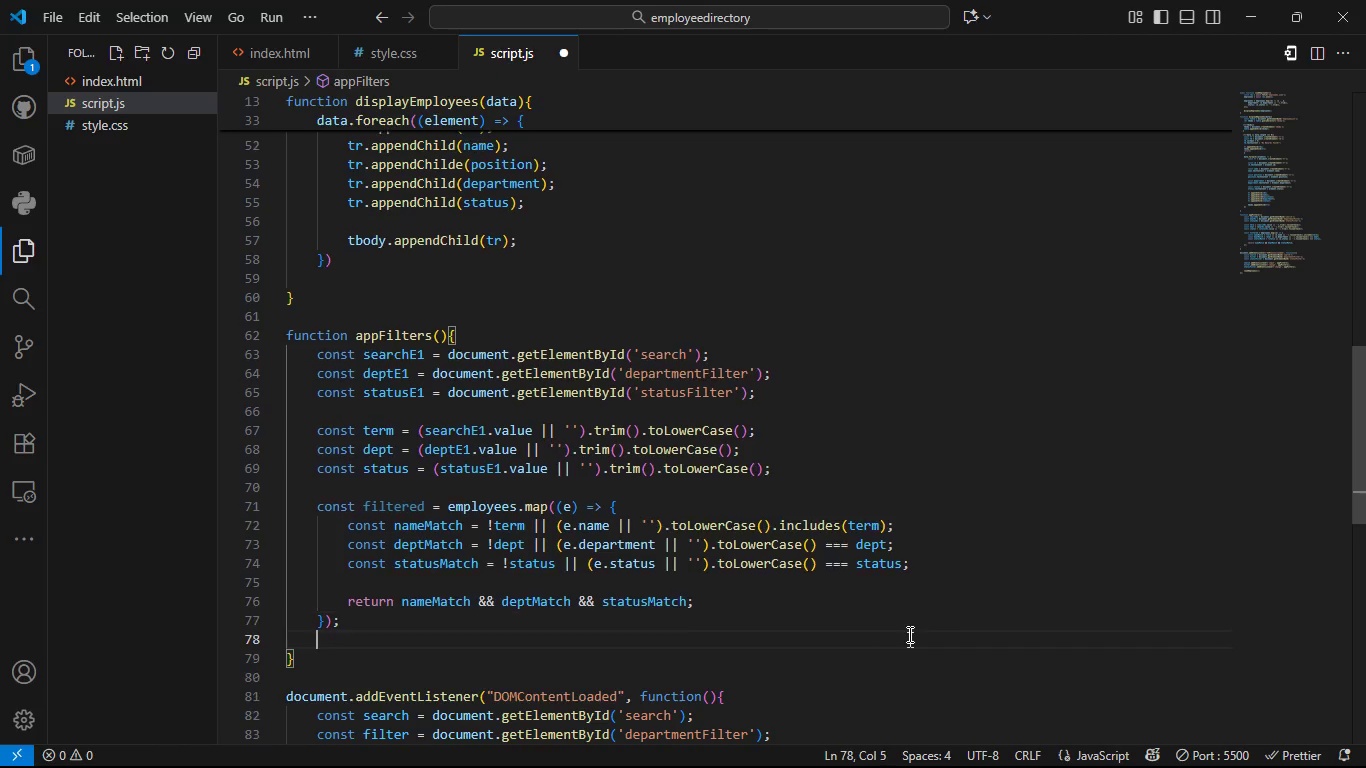 
key(Enter)
 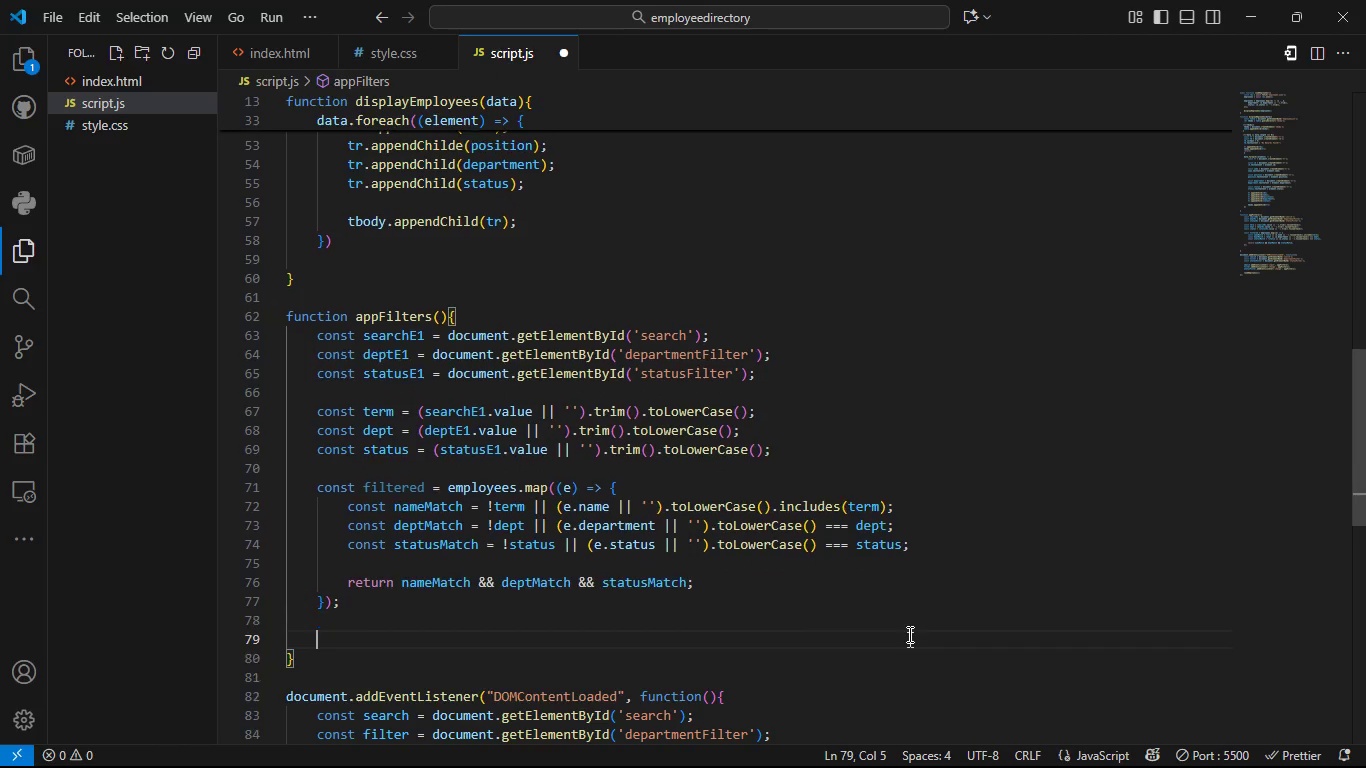 
key(Enter)
 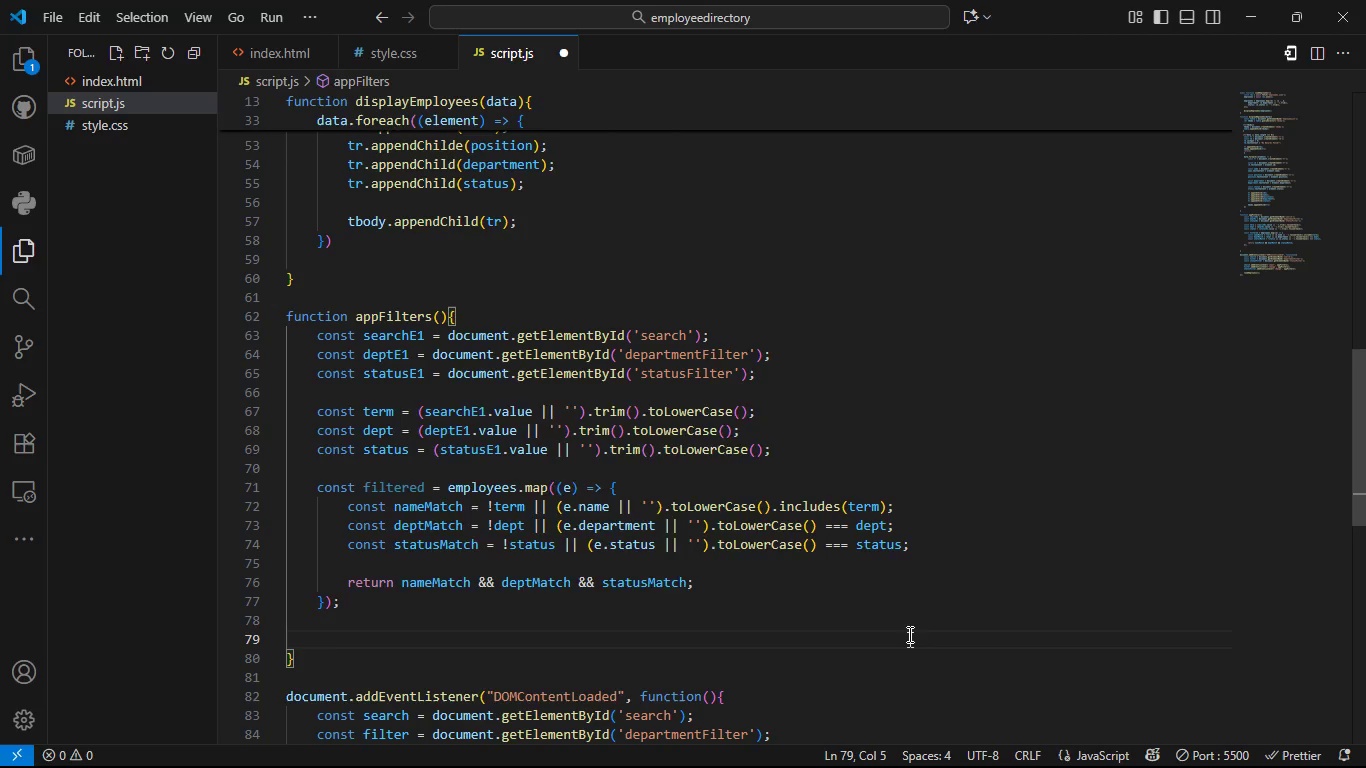 
type(des\)
key(Backspace)
key(Backspace)
key(Backspace)
type(isplay)
key(Tab)
type((filtered)
 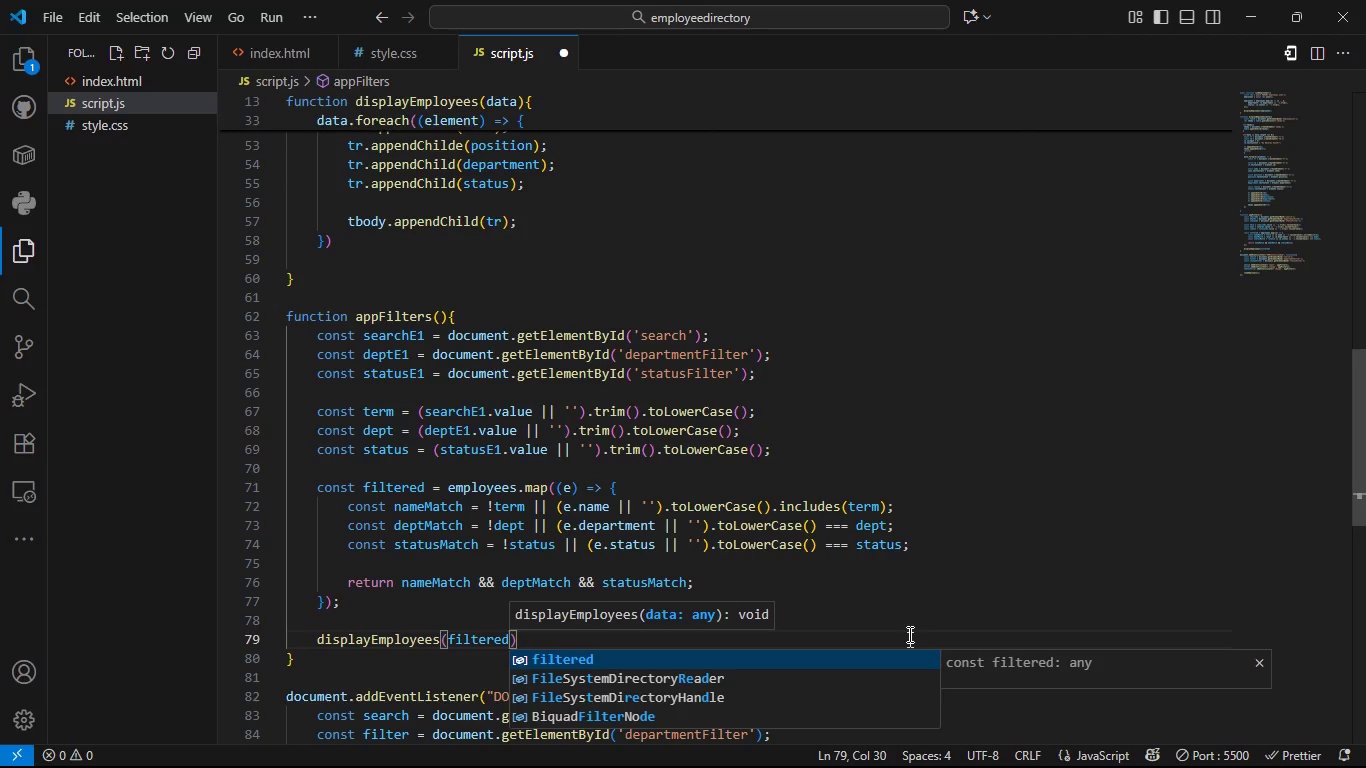 
key(ArrowRight)
 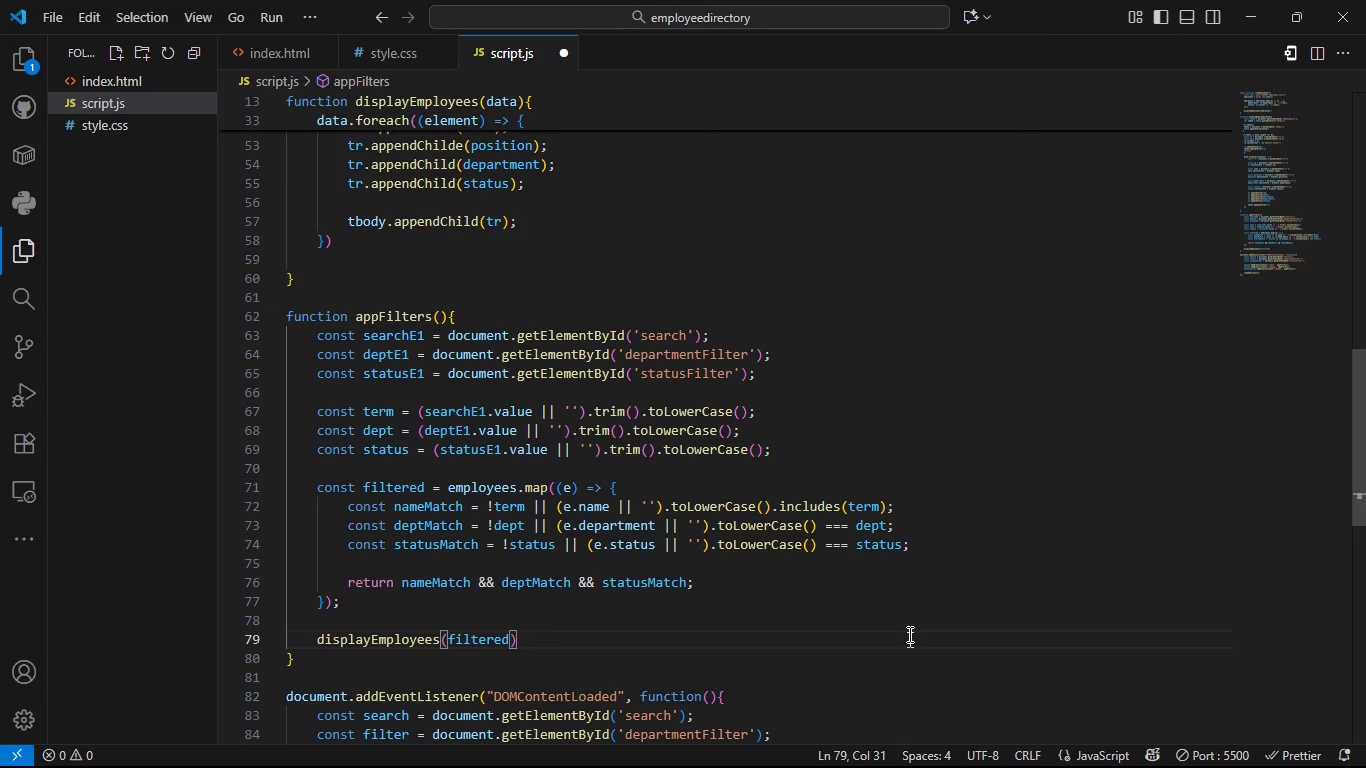 
key(Semicolon)
 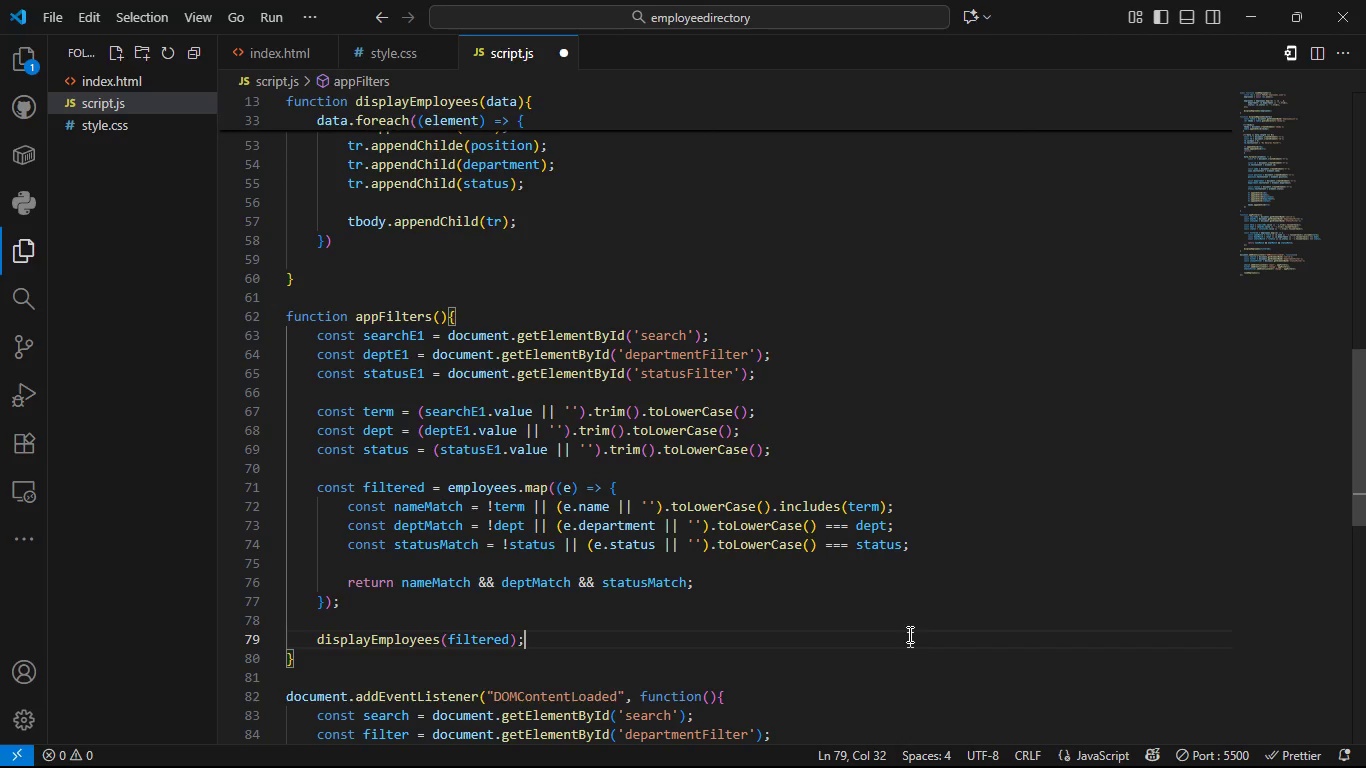 
wait(5.66)
 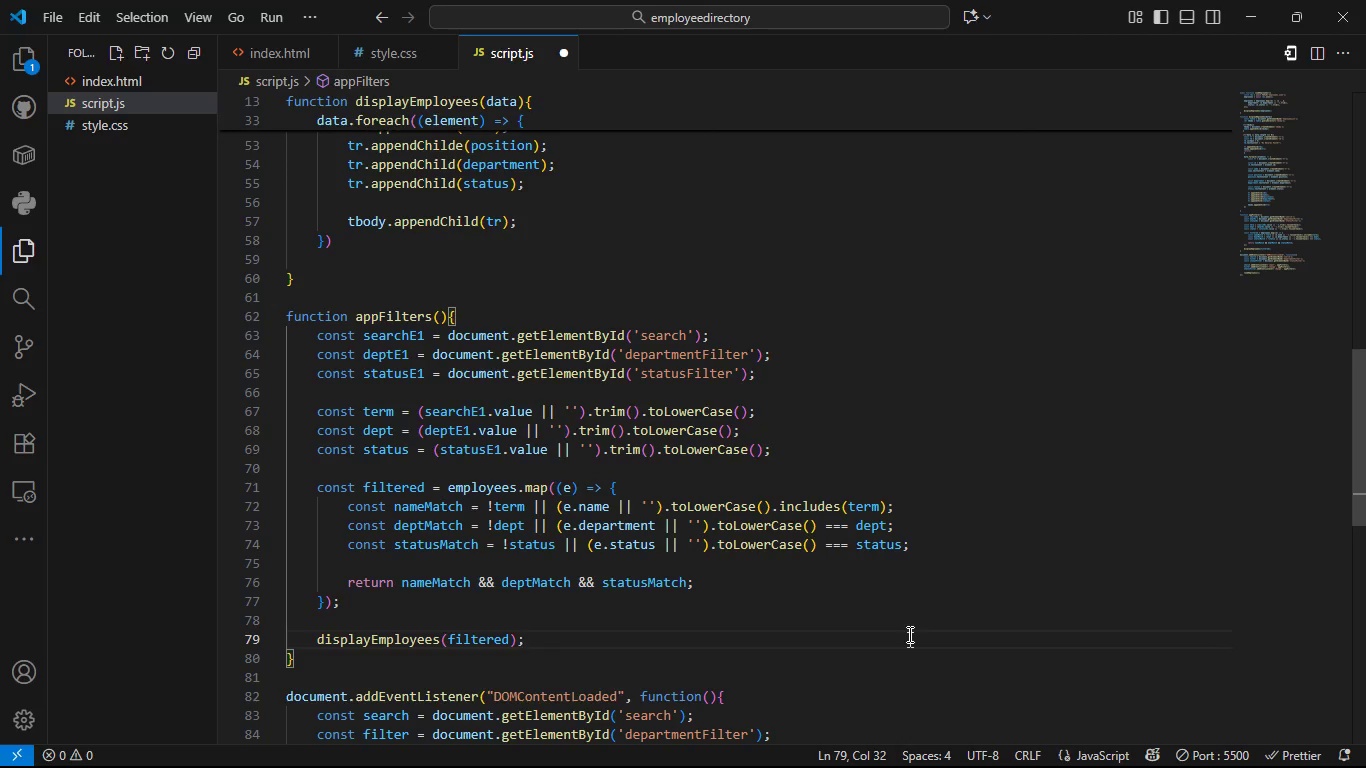 
key(Control+S)
 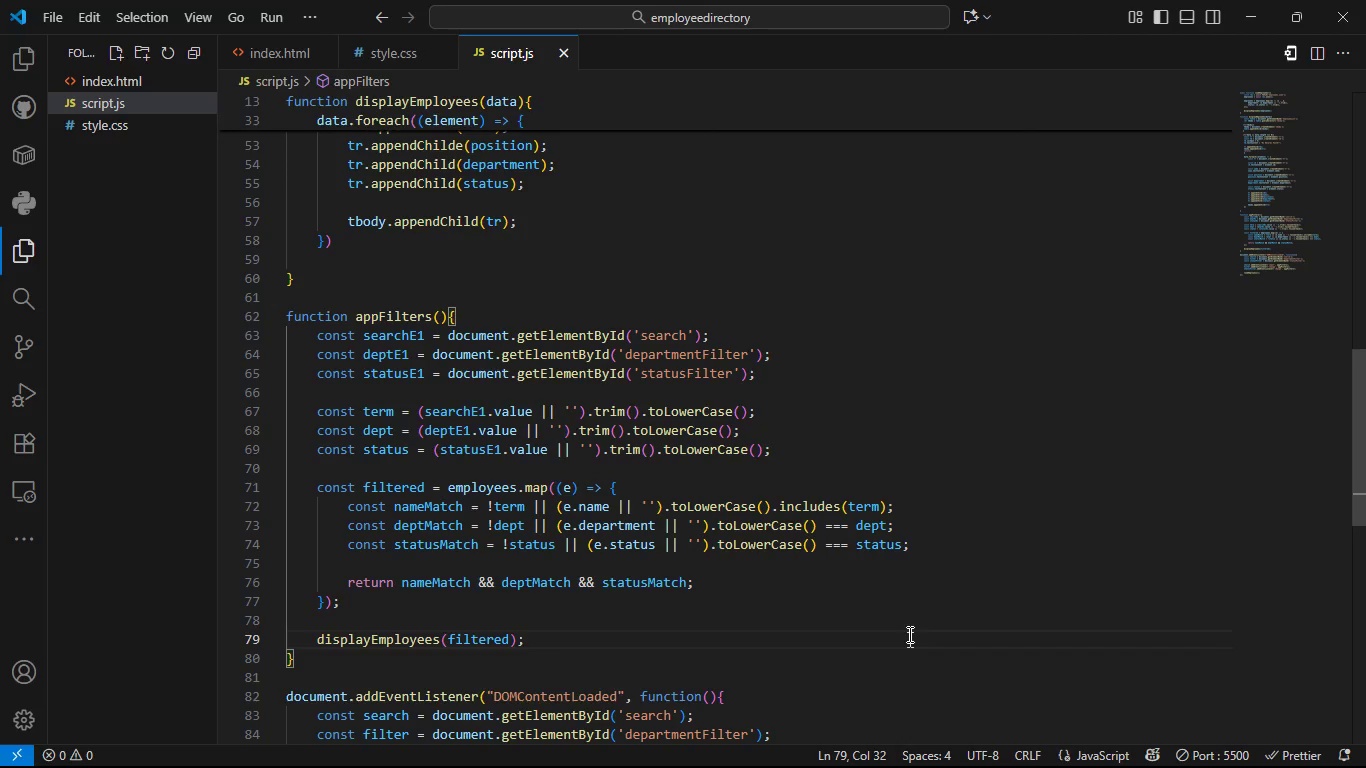 
key(Control+S)
 